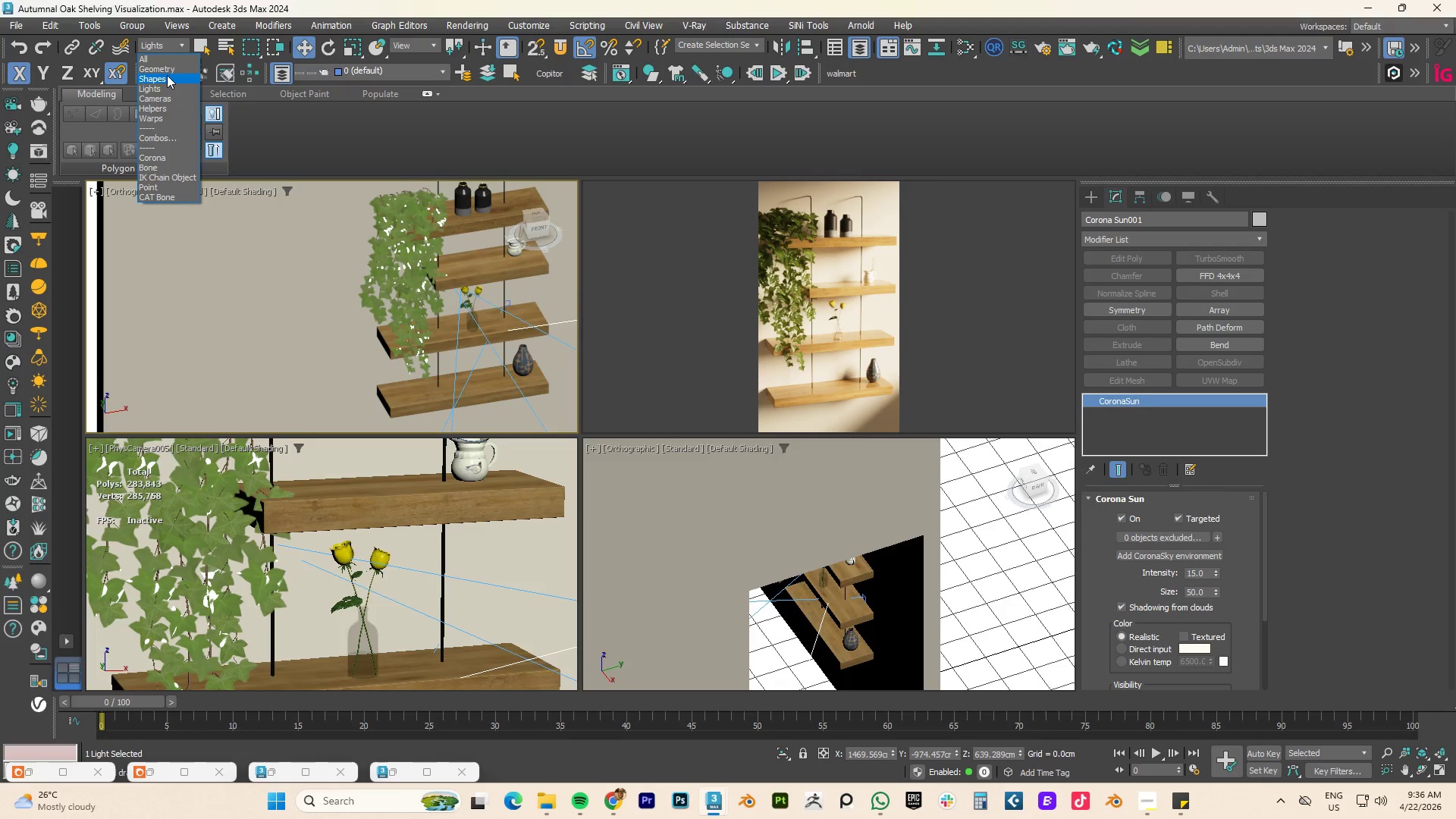 
left_click([167, 73])
 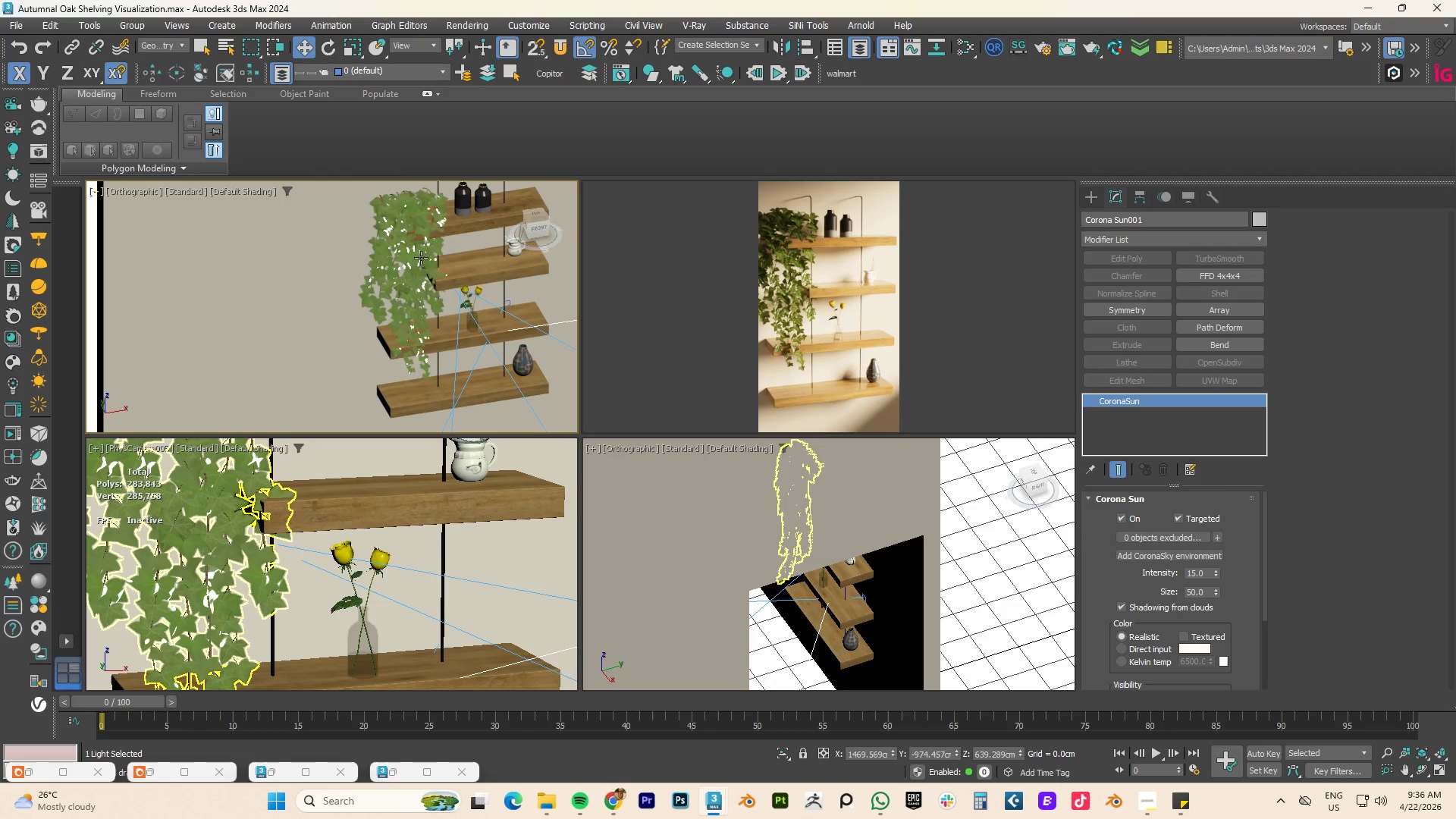 
left_click([421, 264])
 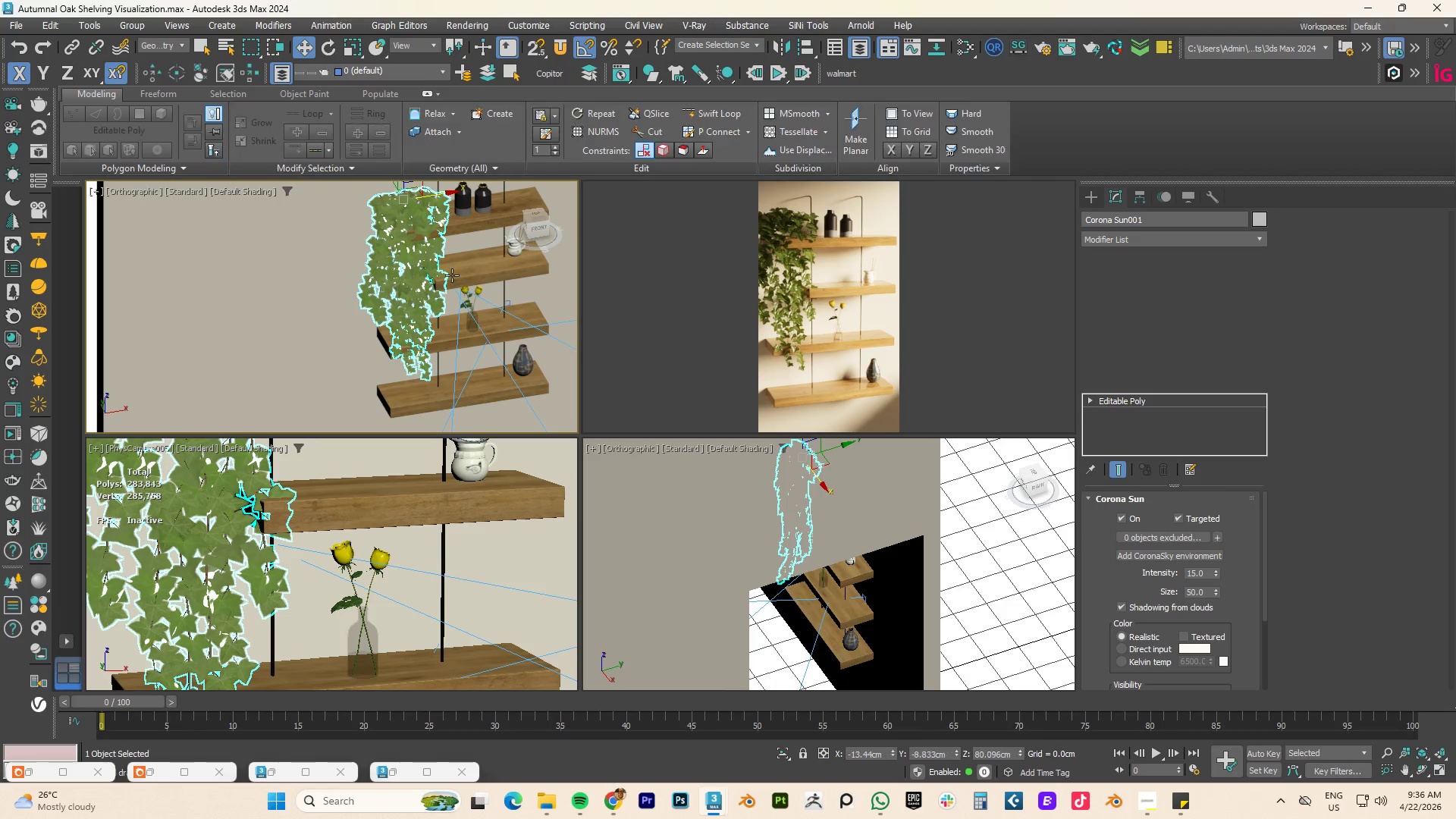 
scroll: coordinate [447, 280], scroll_direction: down, amount: 3.0
 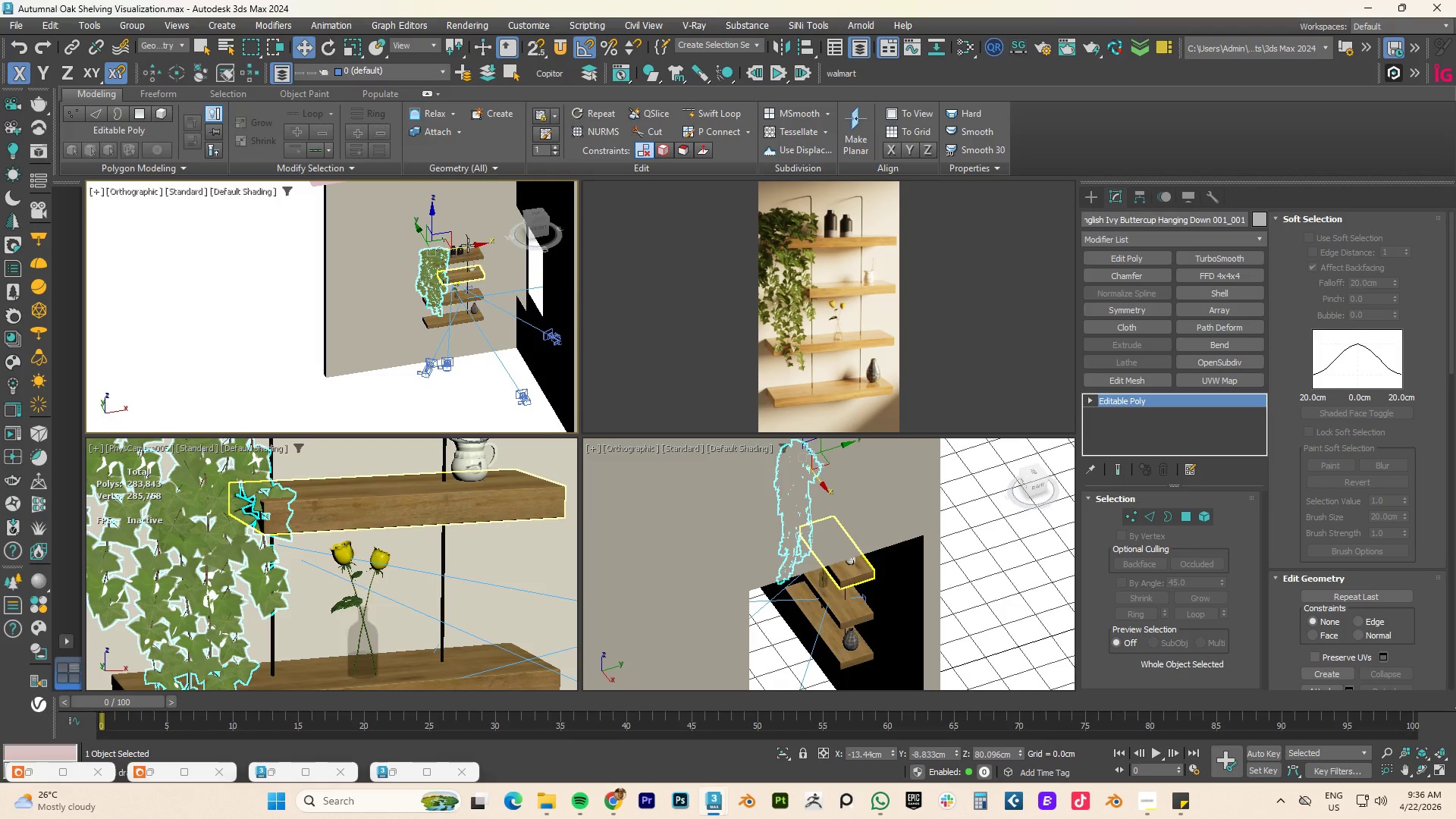 
hold_key(key=ShiftLeft, duration=2.23)
left_click_drag(start_coordinate=[468, 245], to_coordinate=[575, 243])
 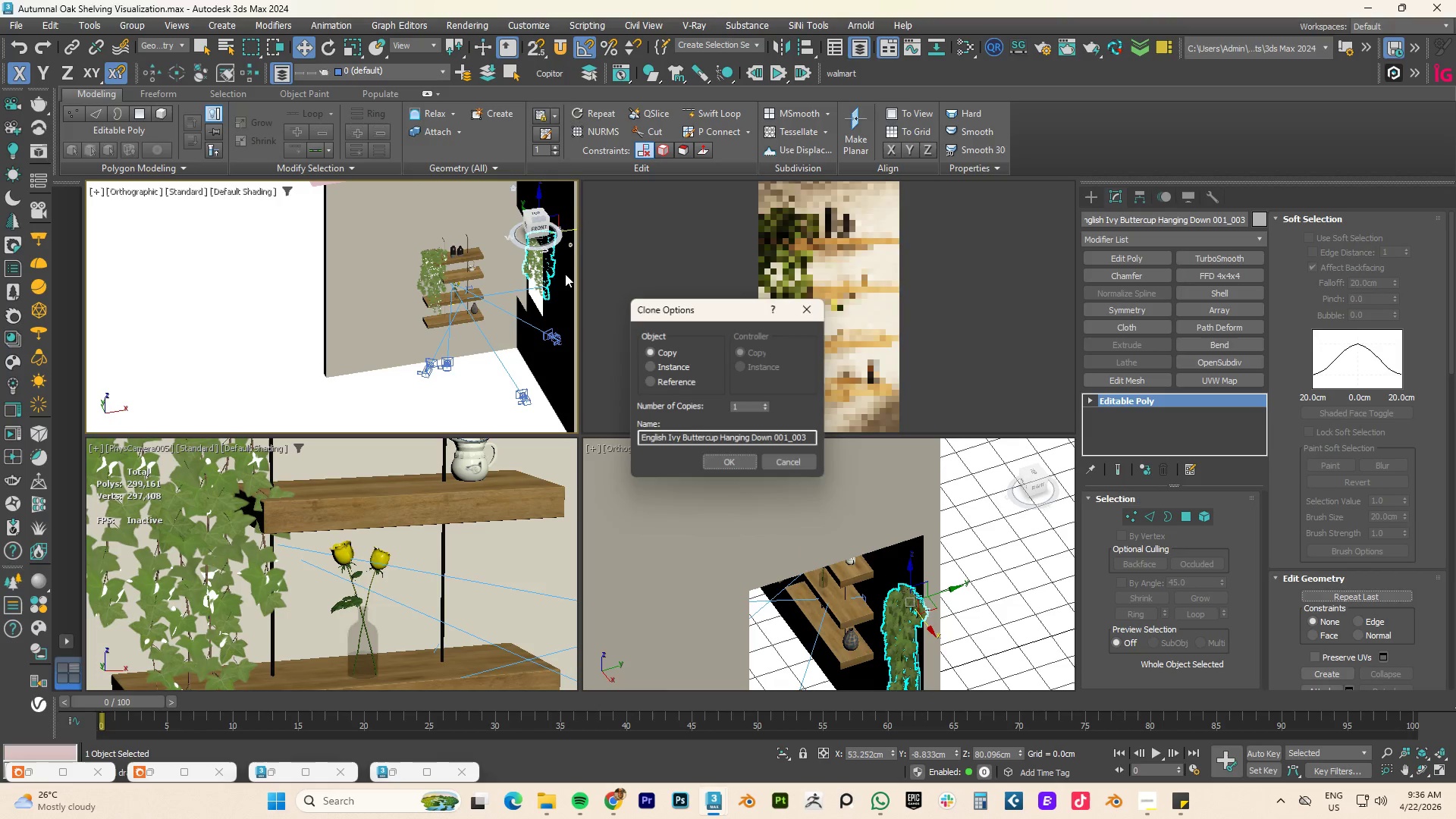 
hold_key(key=AltLeft, duration=0.36)
 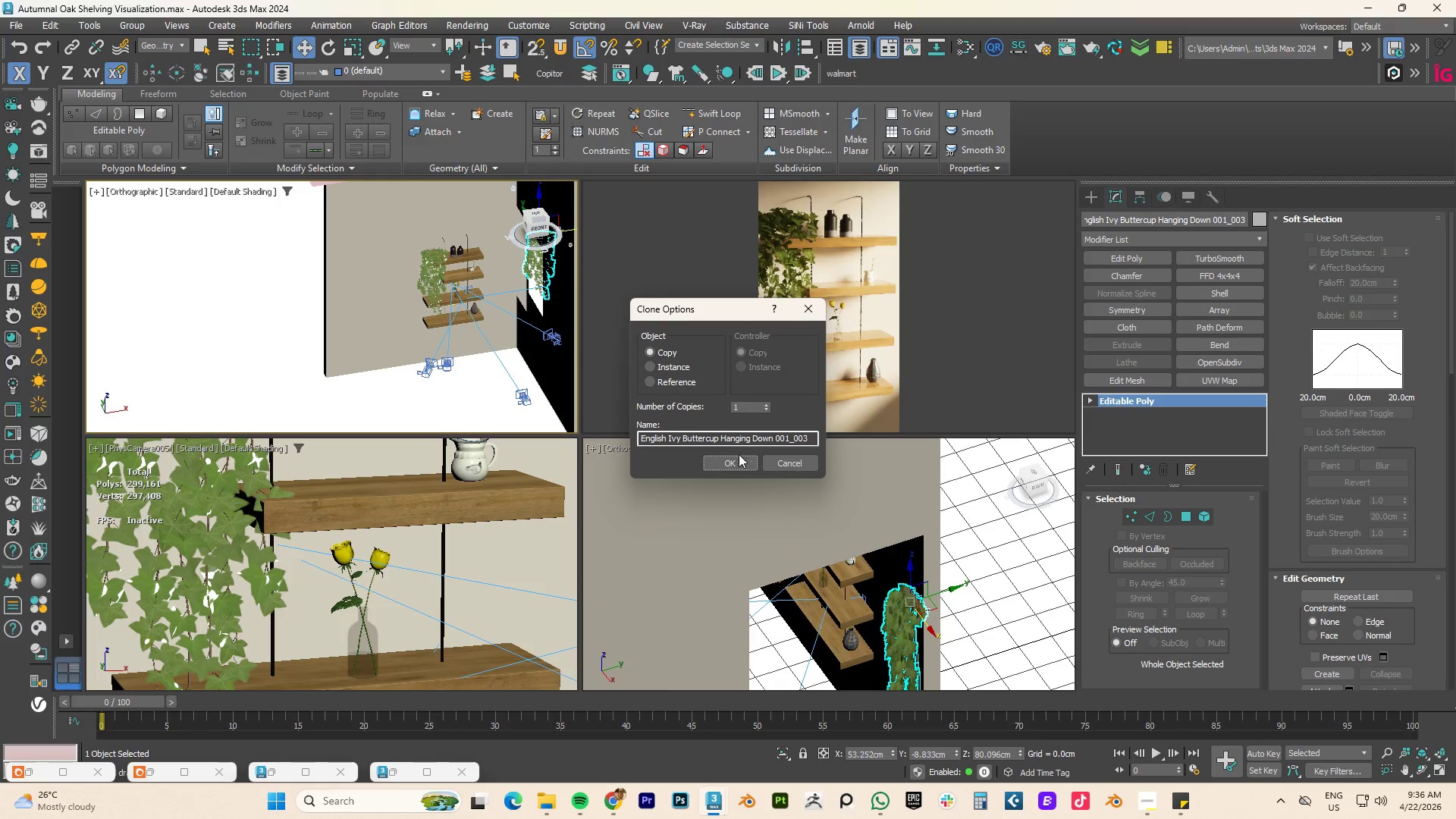 
left_click([720, 464])
 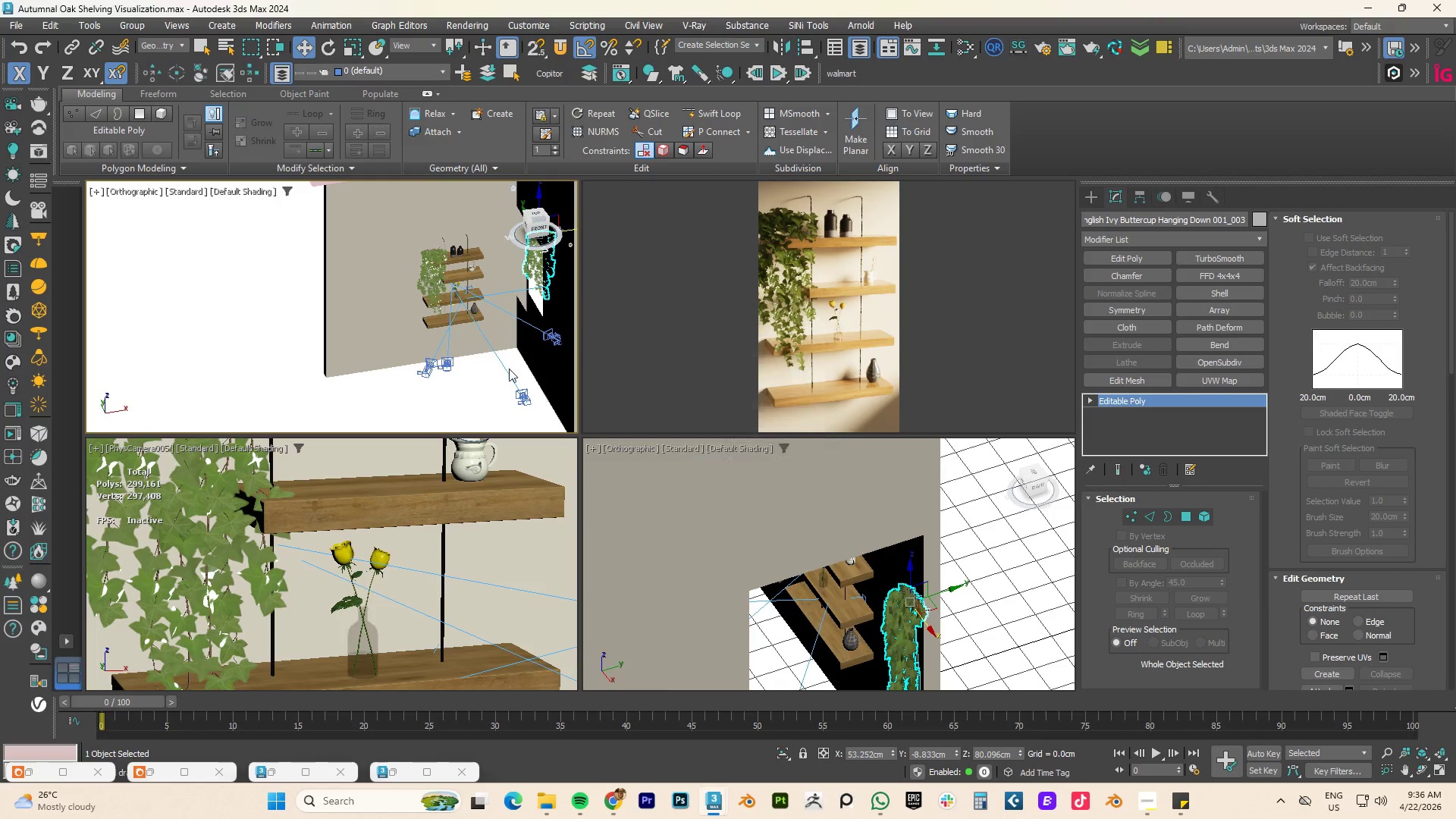 
hold_key(key=AltLeft, duration=0.56)
 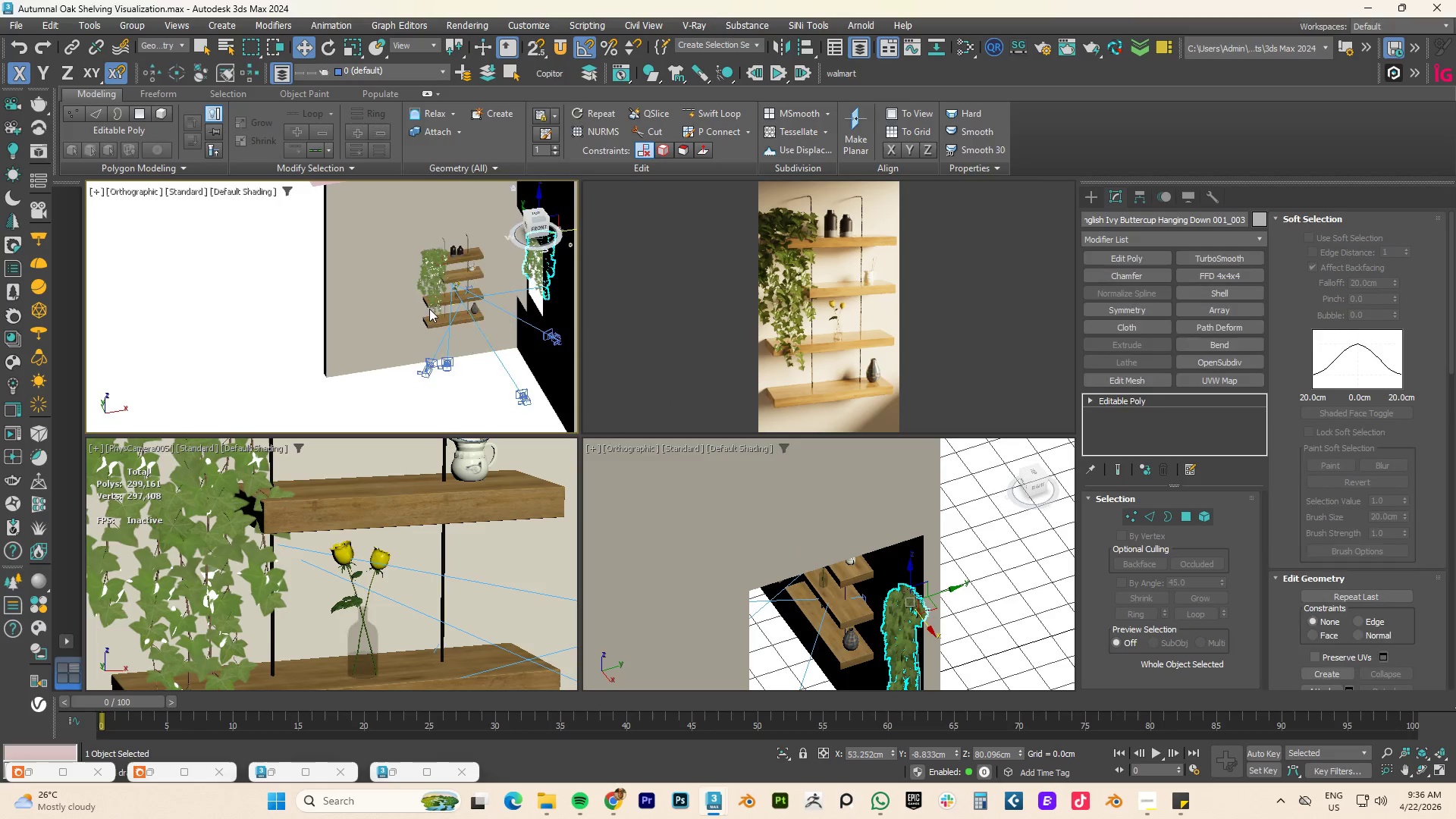 
scroll: coordinate [483, 344], scroll_direction: down, amount: 2.0
 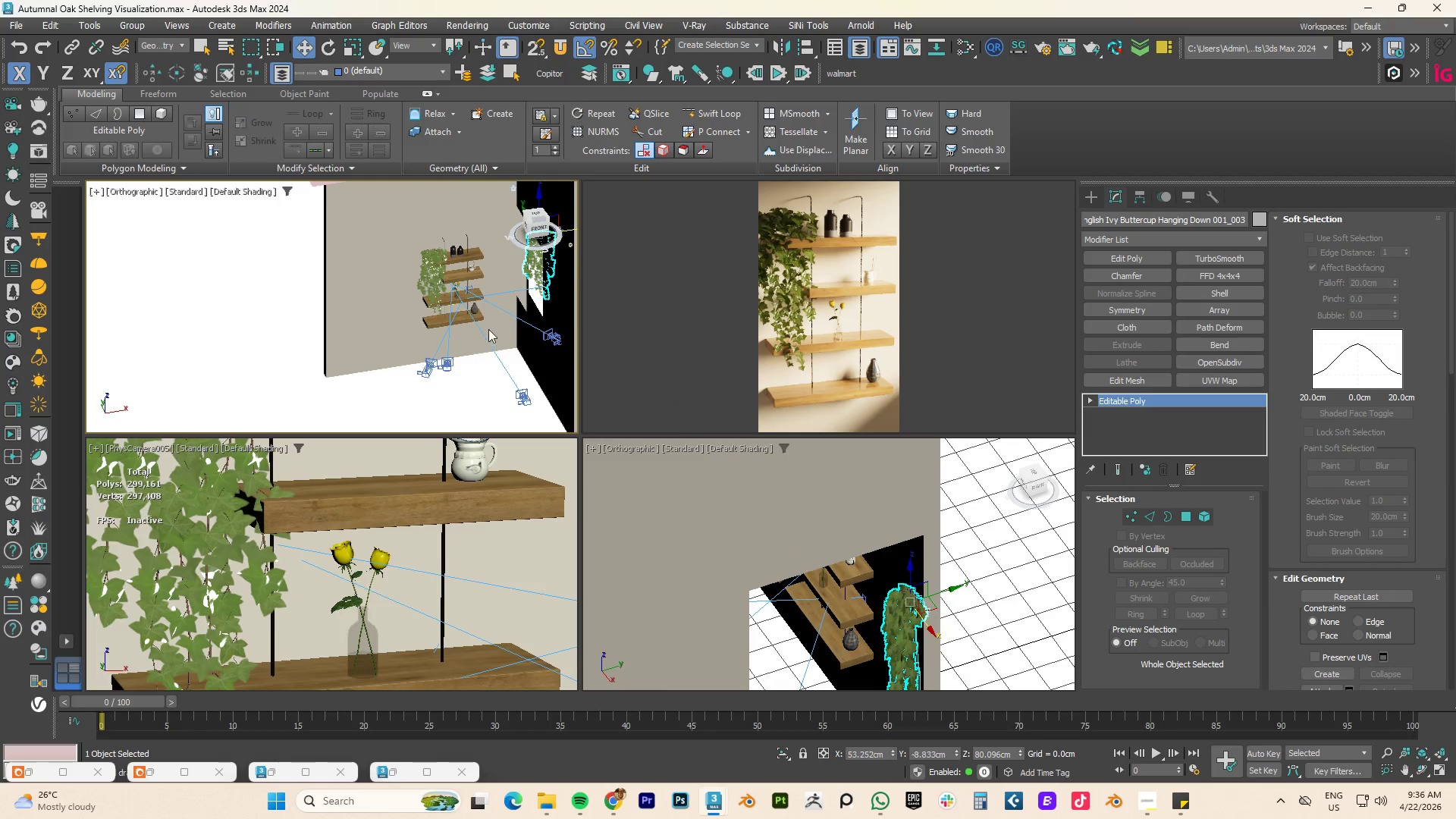 
hold_key(key=AltLeft, duration=0.83)
 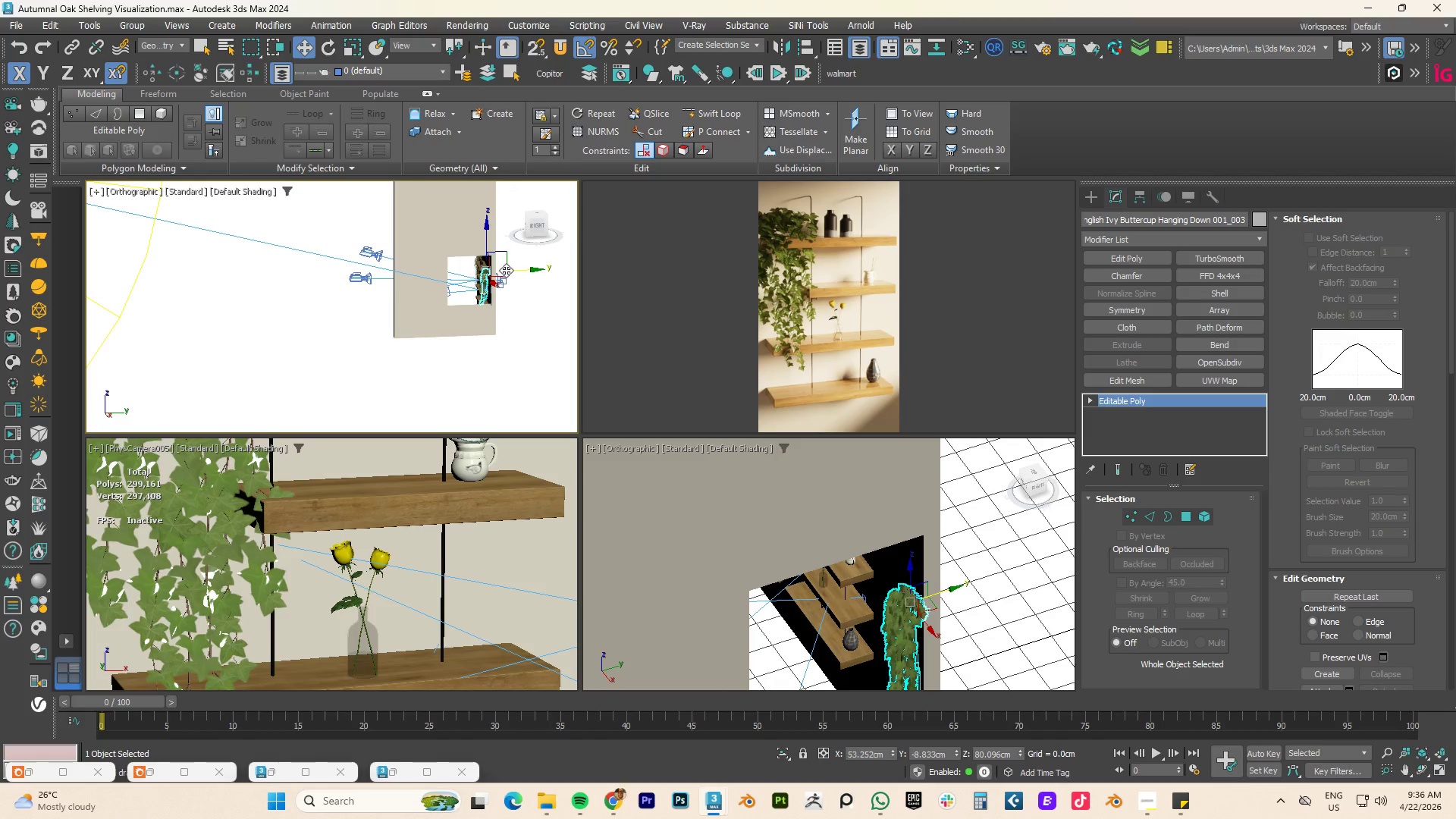 
scroll: coordinate [429, 309], scroll_direction: down, amount: 1.0
 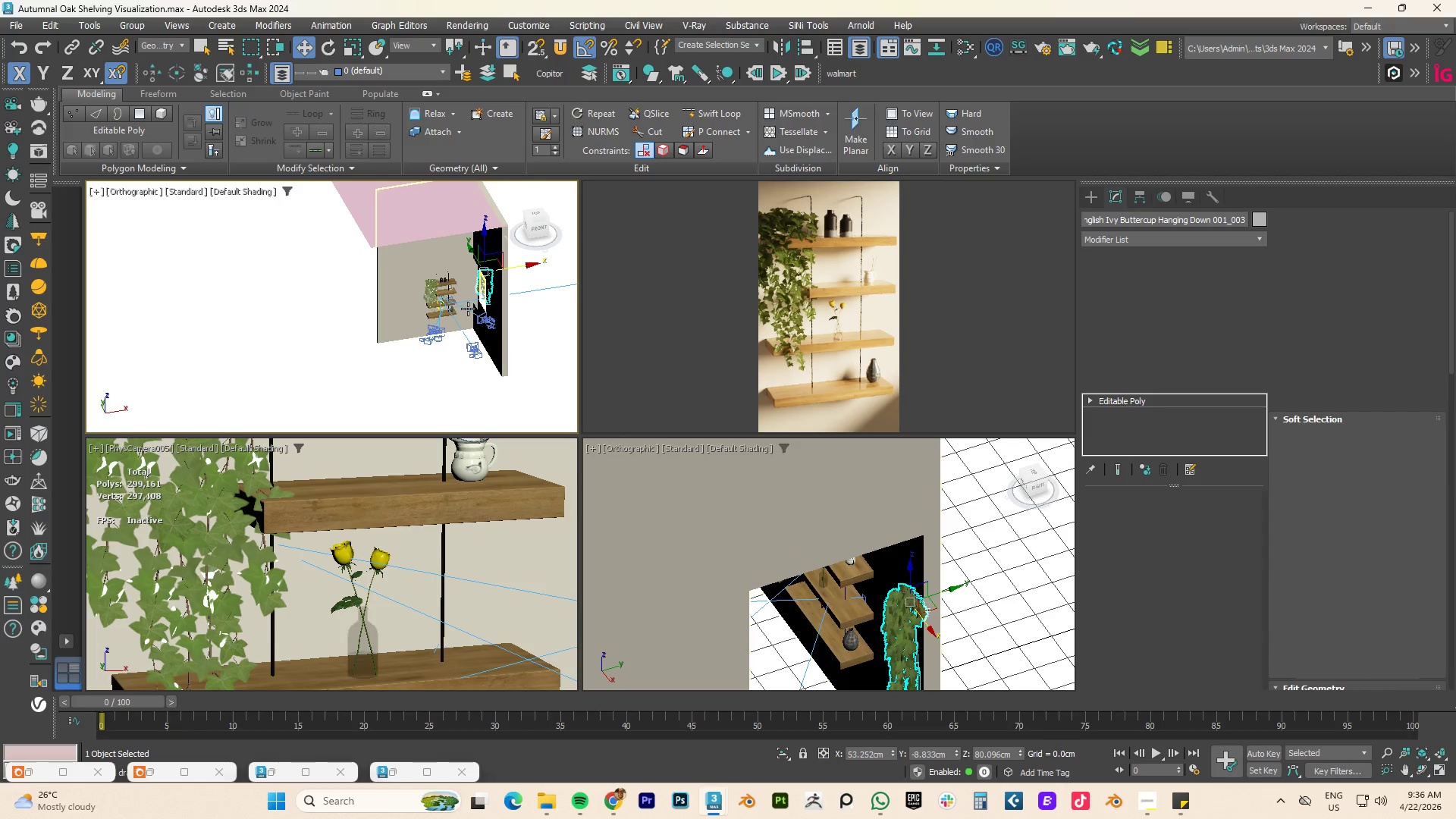 
key(E)
 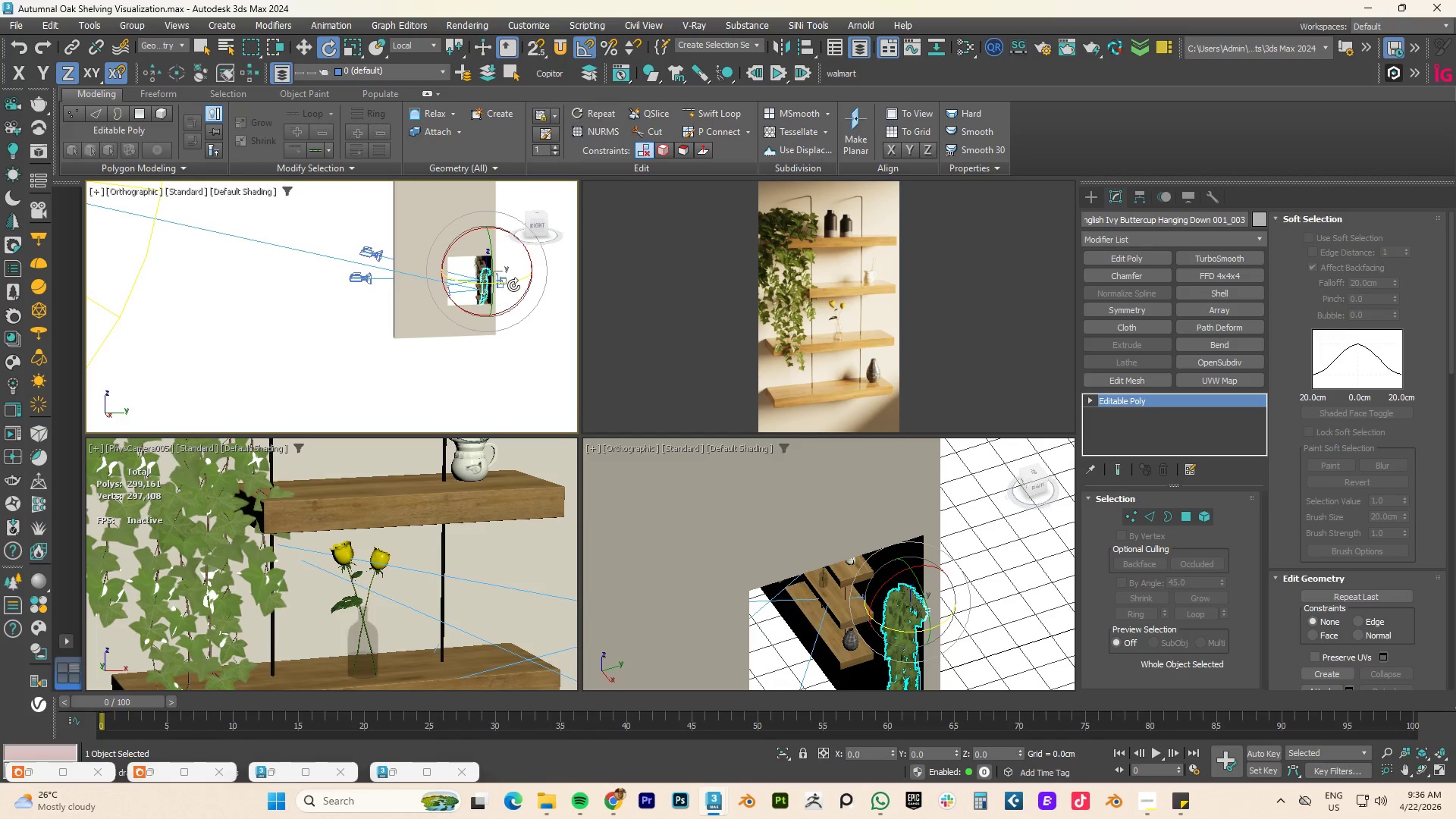 
left_click_drag(start_coordinate=[510, 283], to_coordinate=[580, 286])
 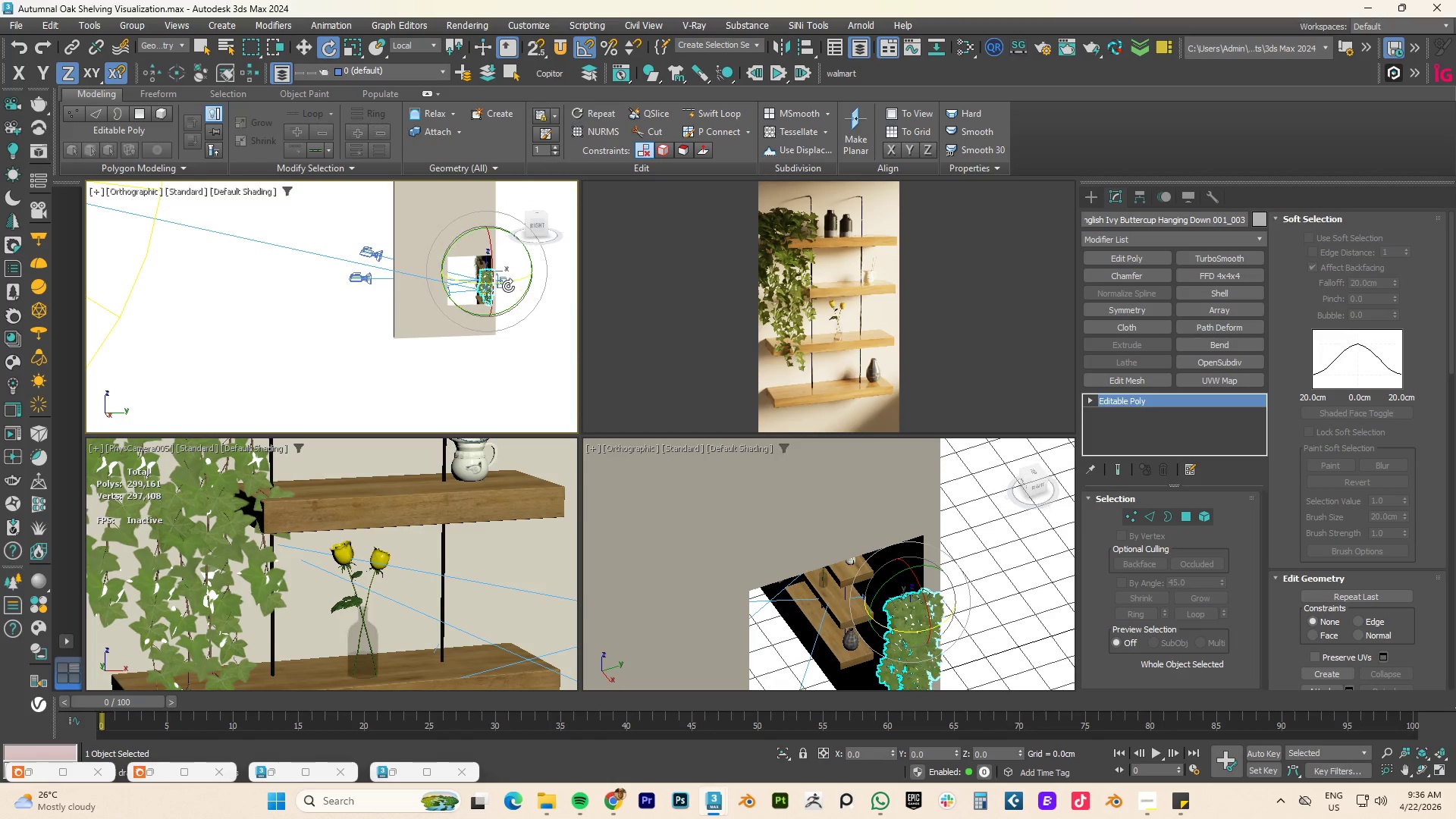 
key(W)
 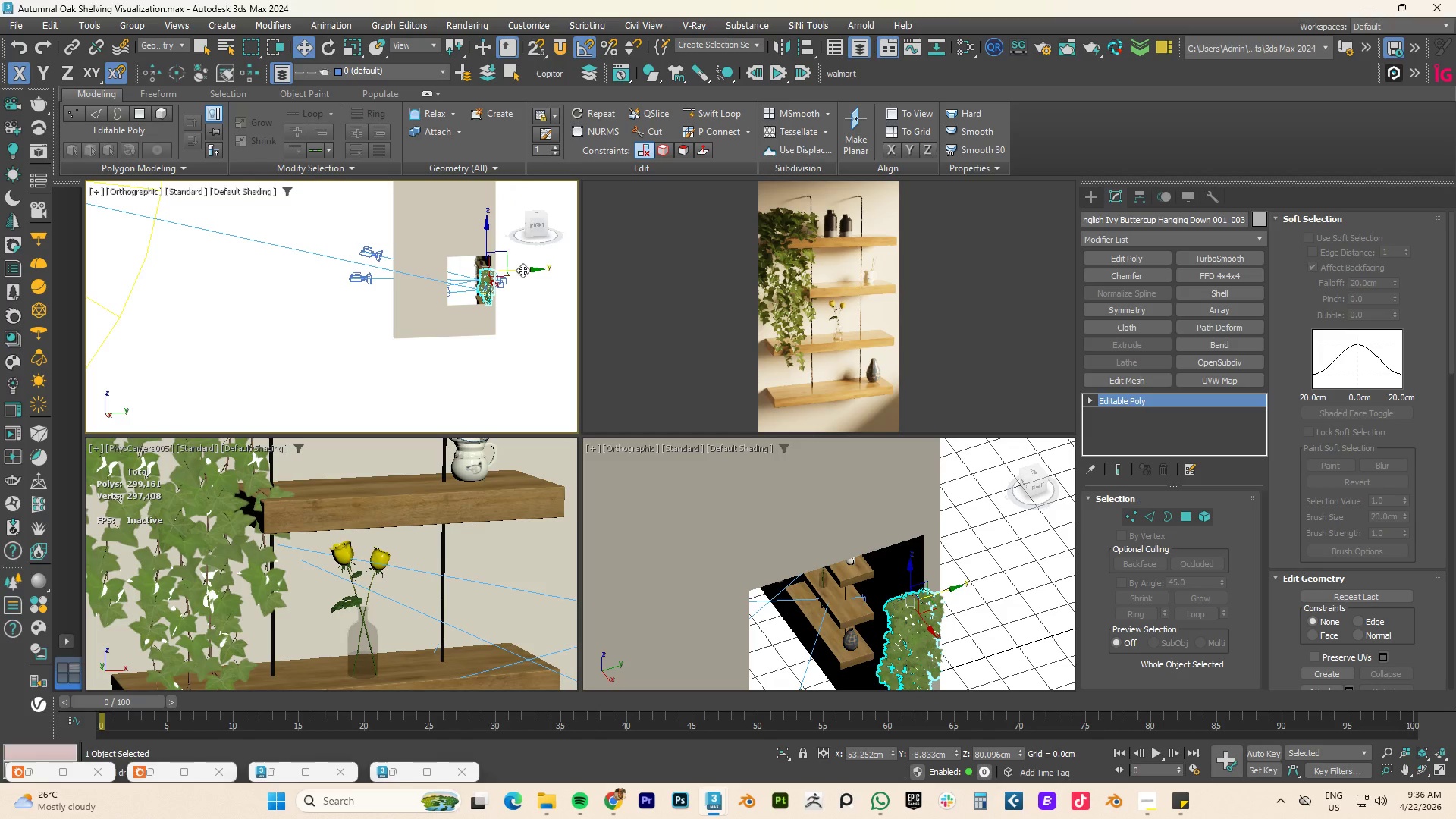 
left_click_drag(start_coordinate=[522, 269], to_coordinate=[507, 266])
 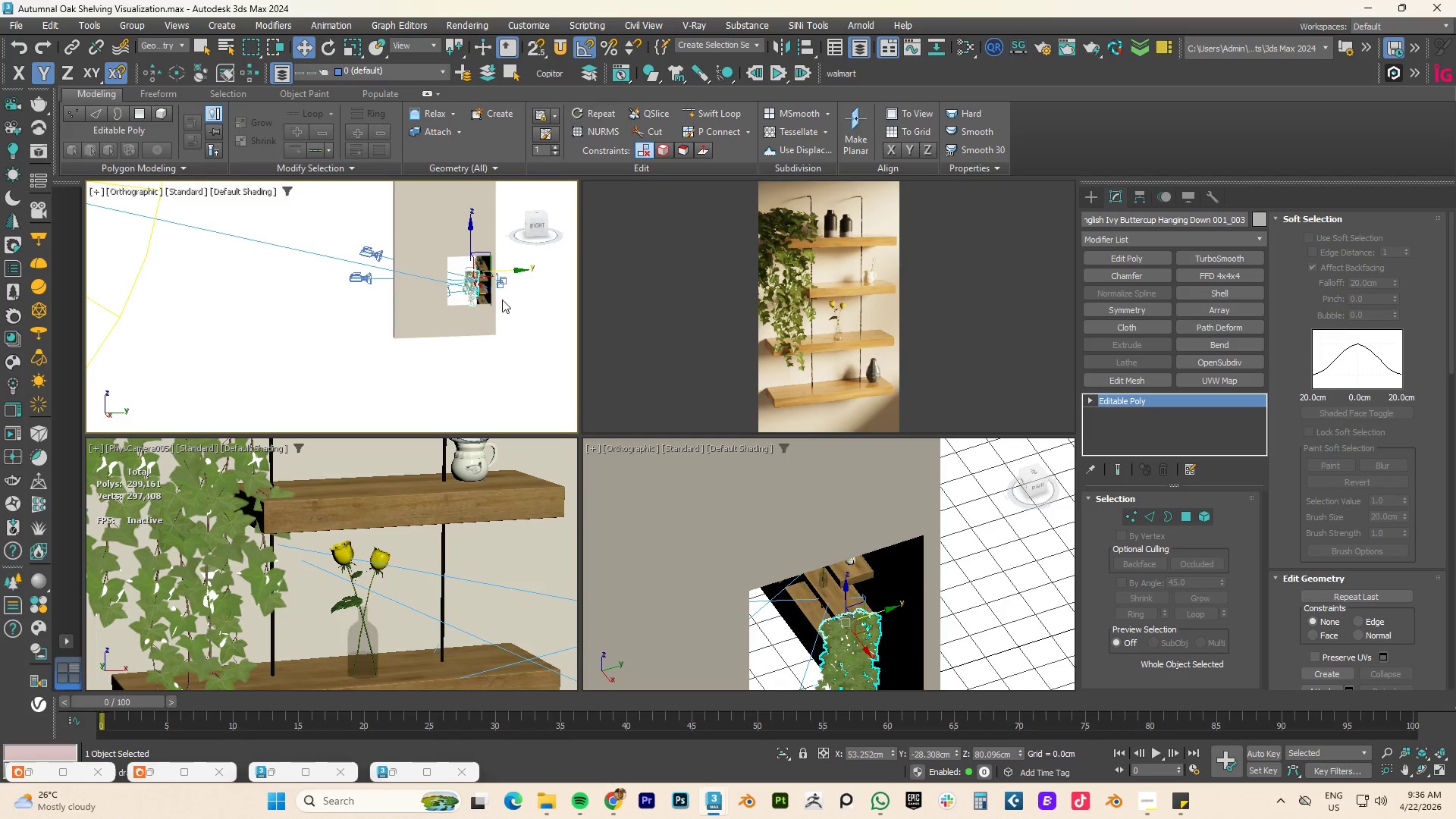 
hold_key(key=AltLeft, duration=1.09)
 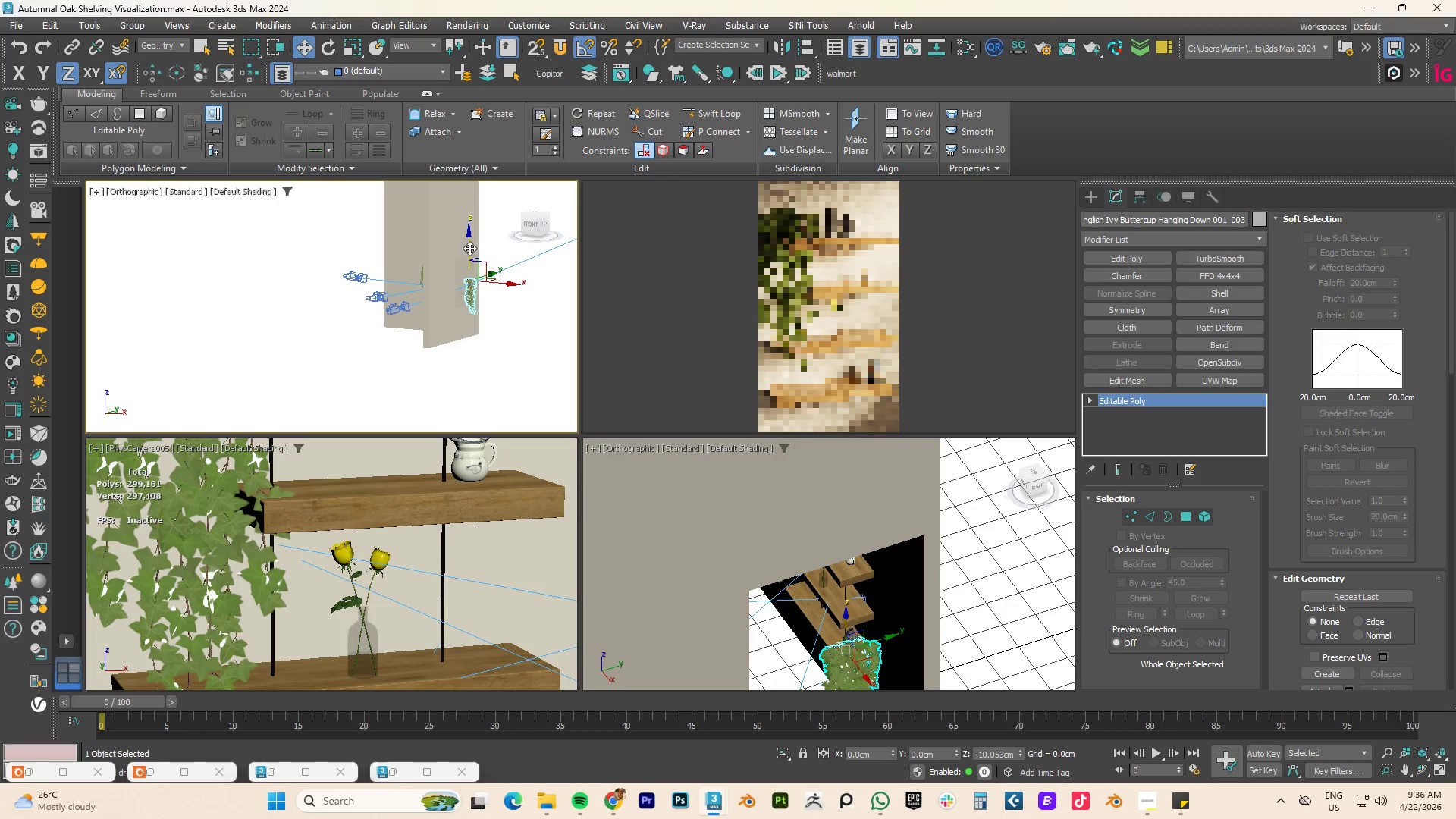 
hold_key(key=AltLeft, duration=1.26)
 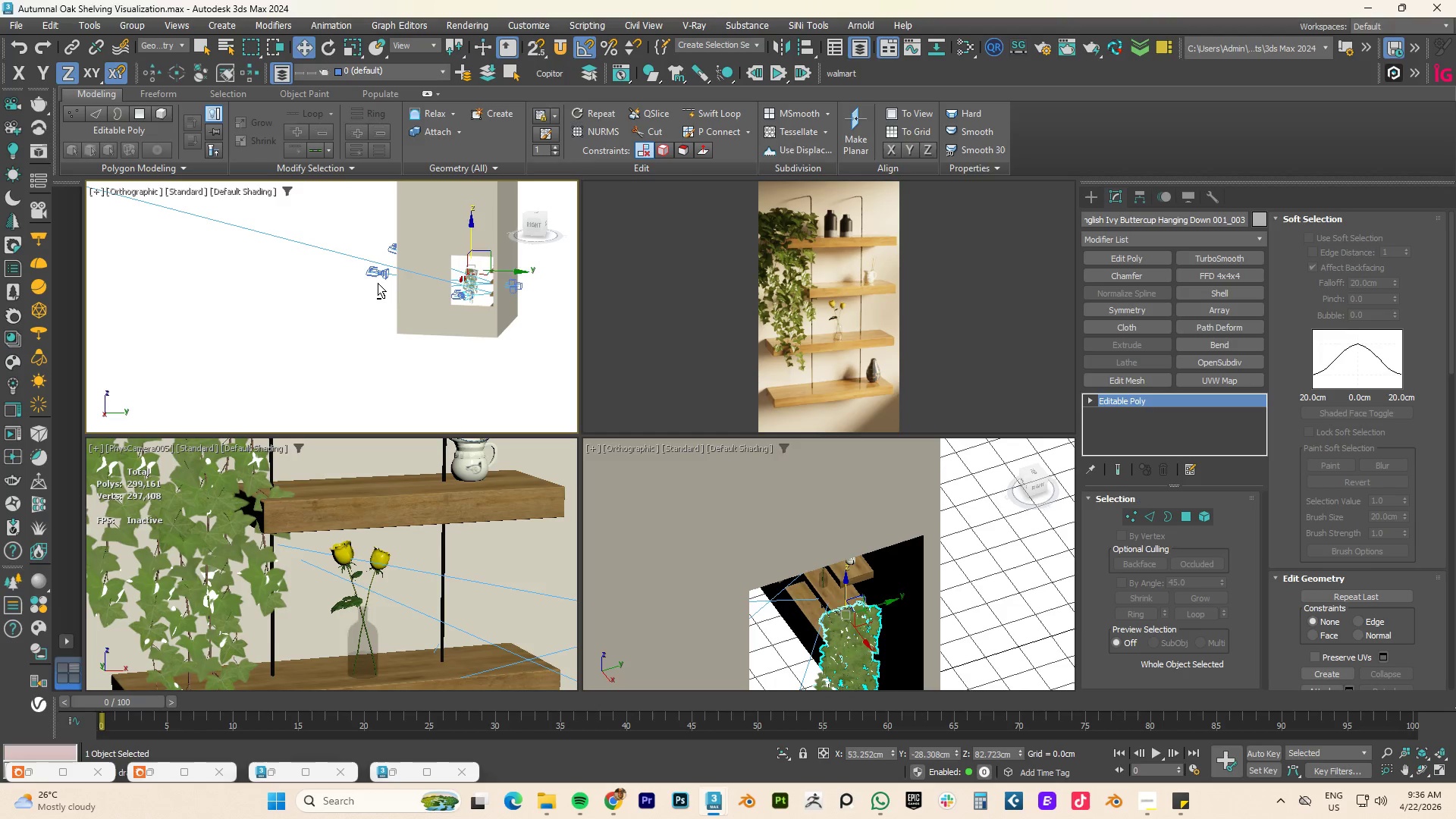 
key(R)
 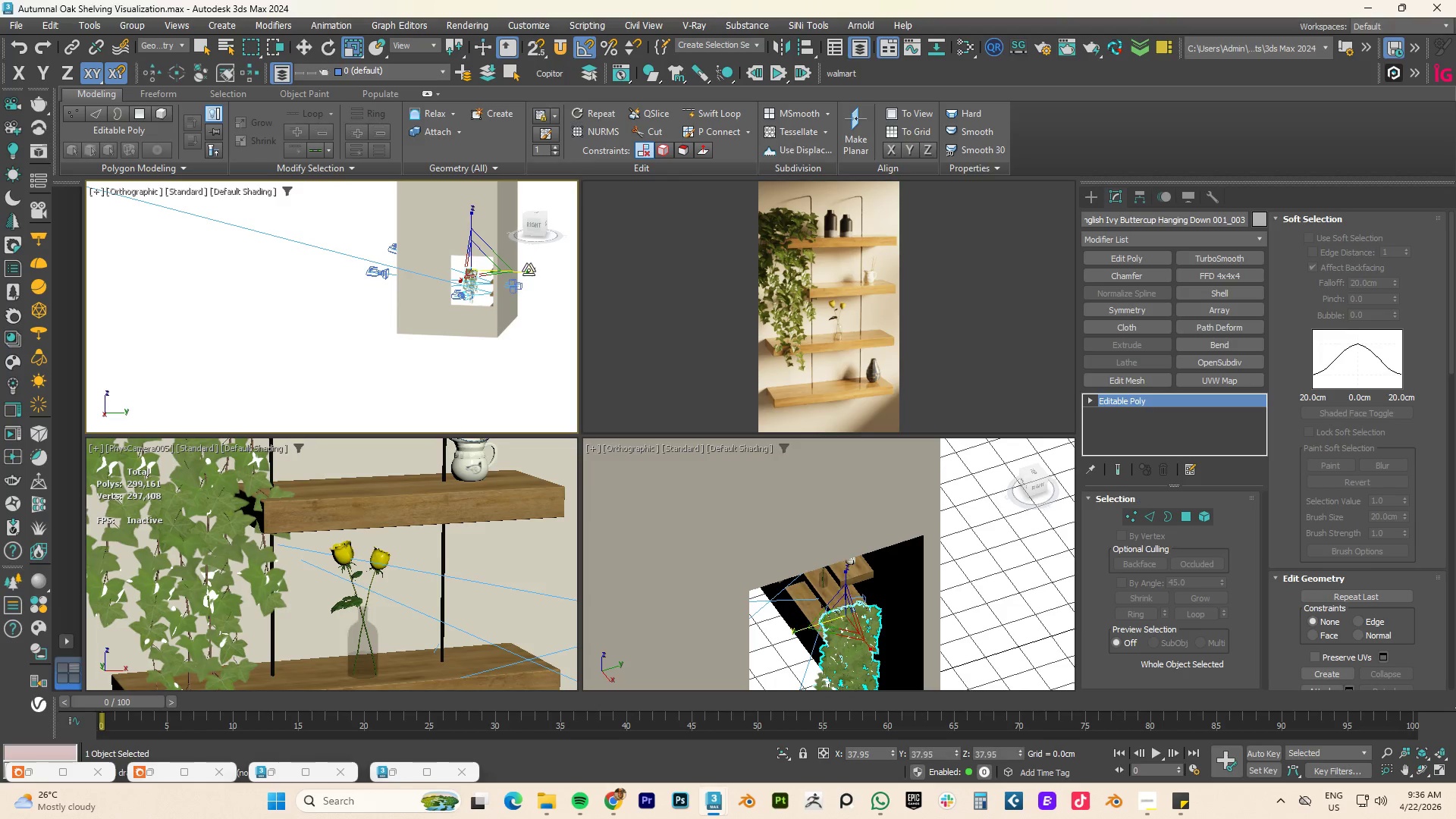 
left_click_drag(start_coordinate=[526, 271], to_coordinate=[600, 268])
 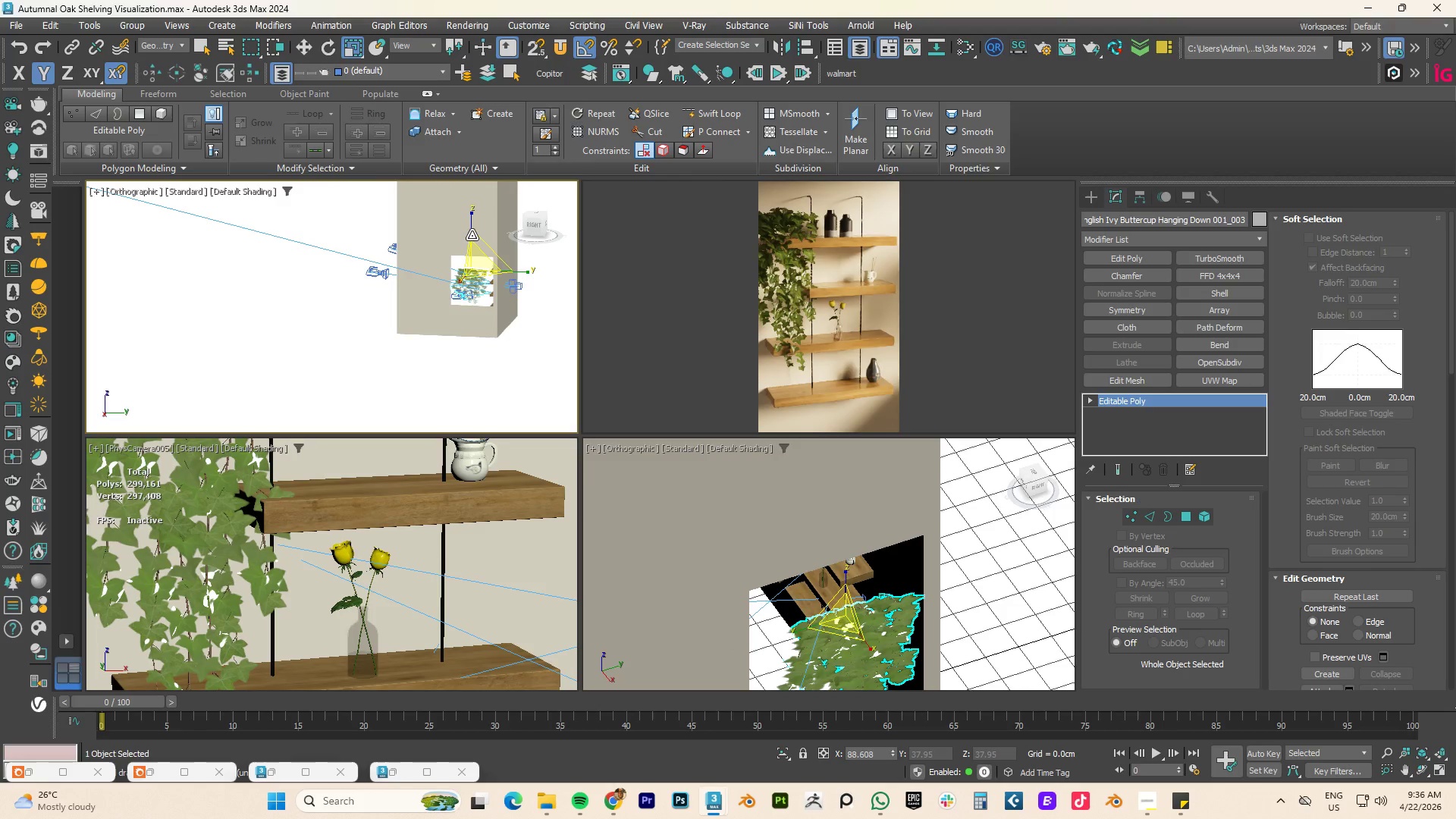 
left_click_drag(start_coordinate=[471, 228], to_coordinate=[472, 199])
 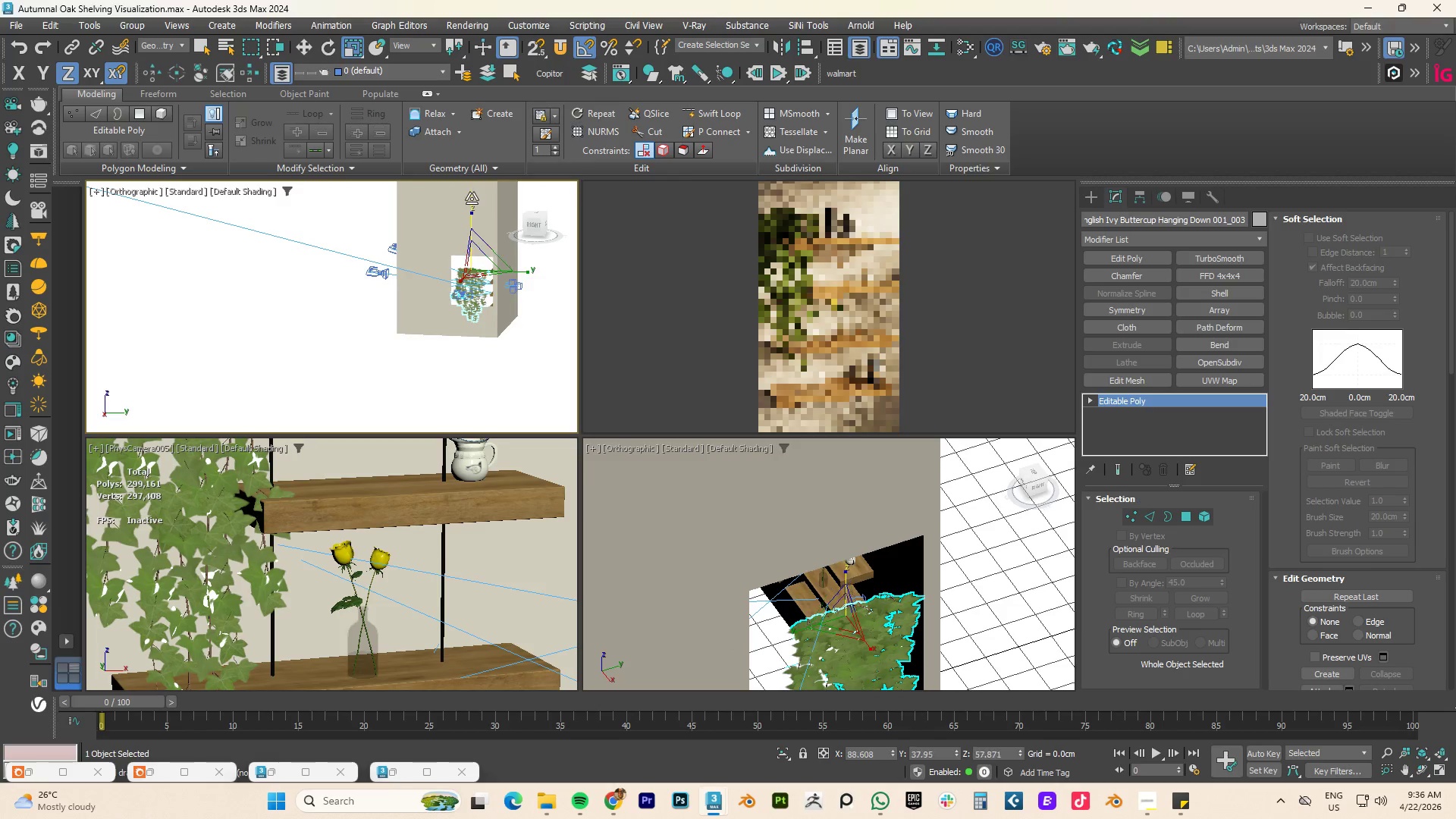 
key(W)
 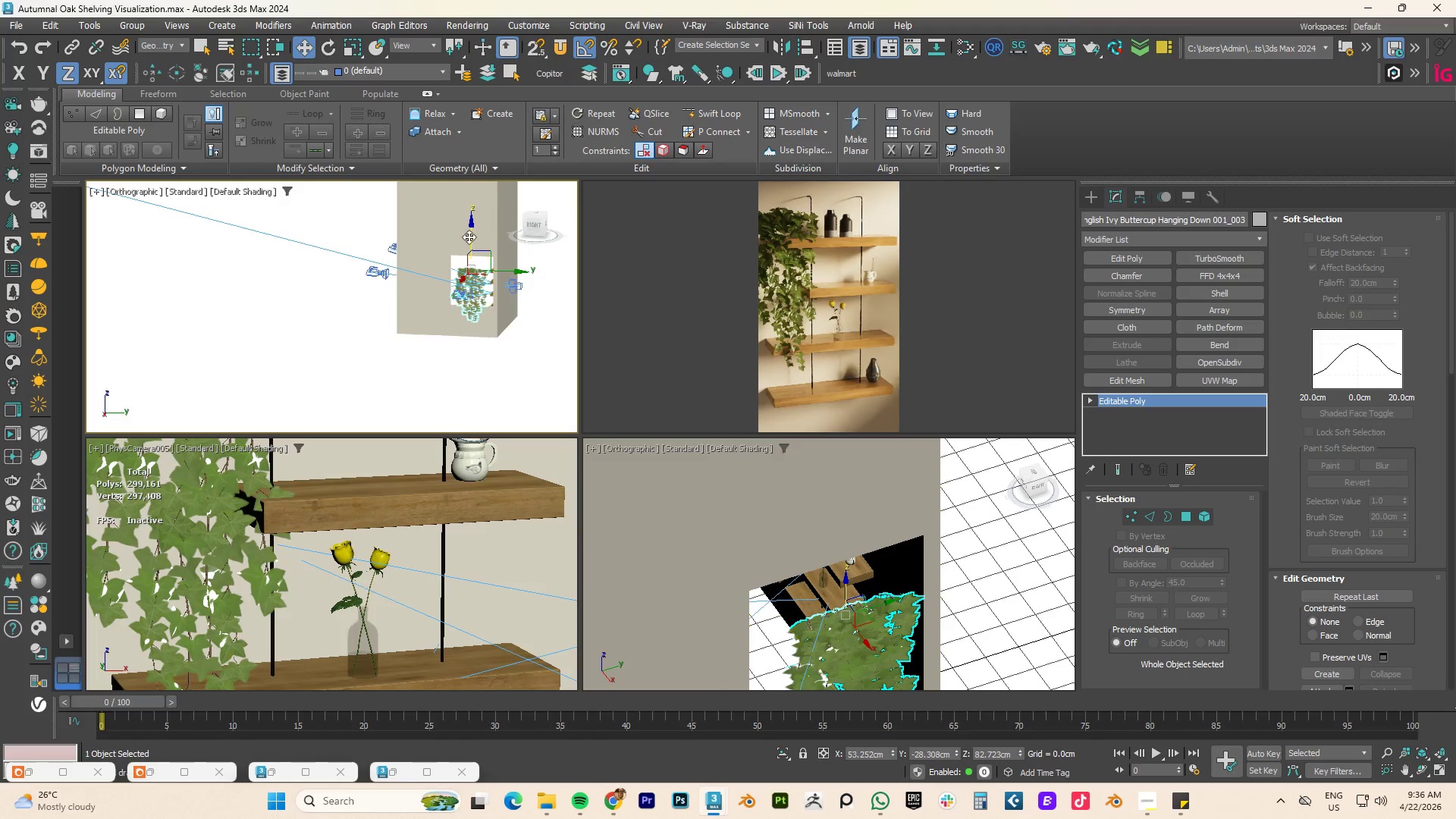 
left_click_drag(start_coordinate=[469, 237], to_coordinate=[468, 215])
 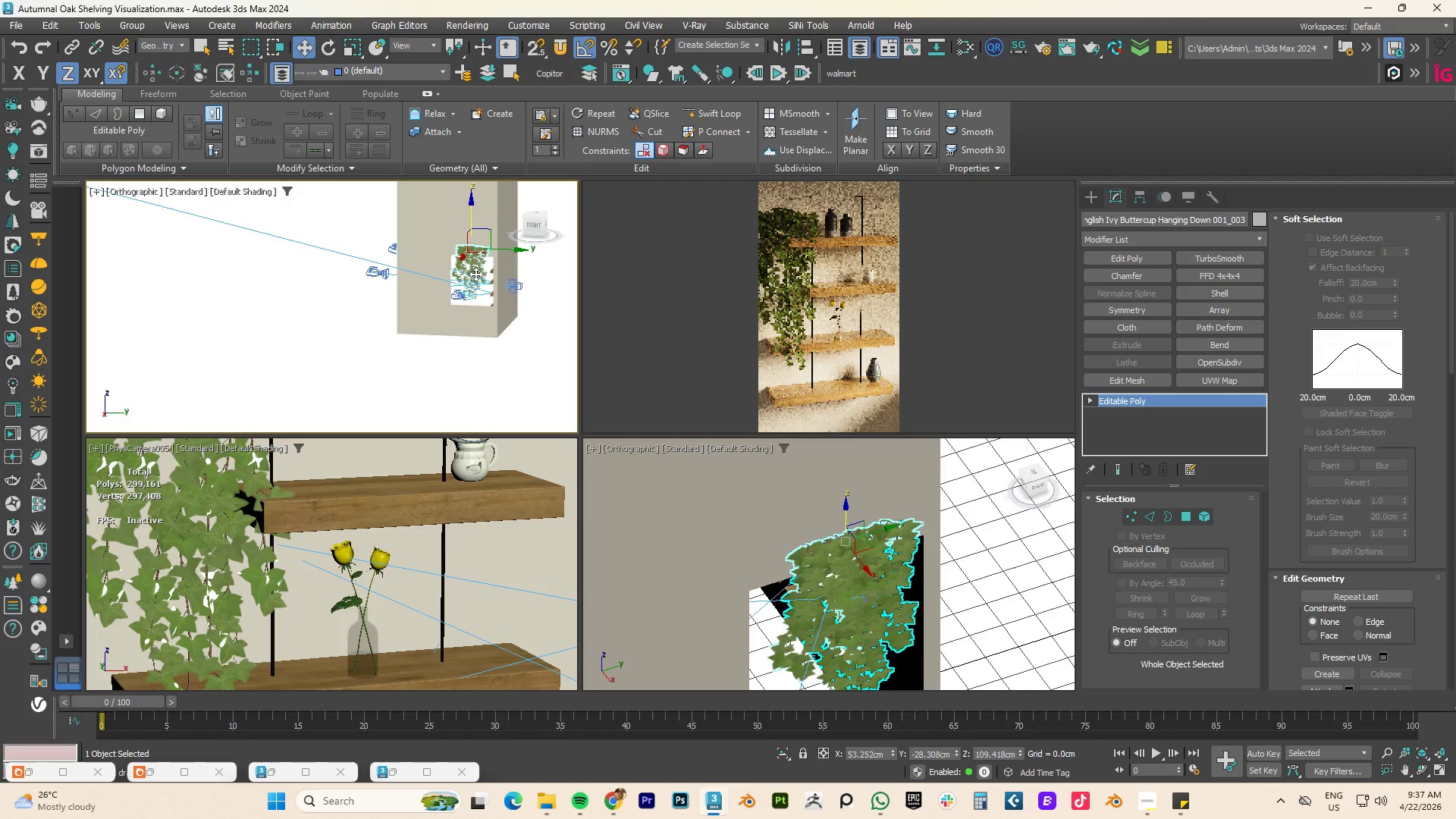 
hold_key(key=AltLeft, duration=1.47)
 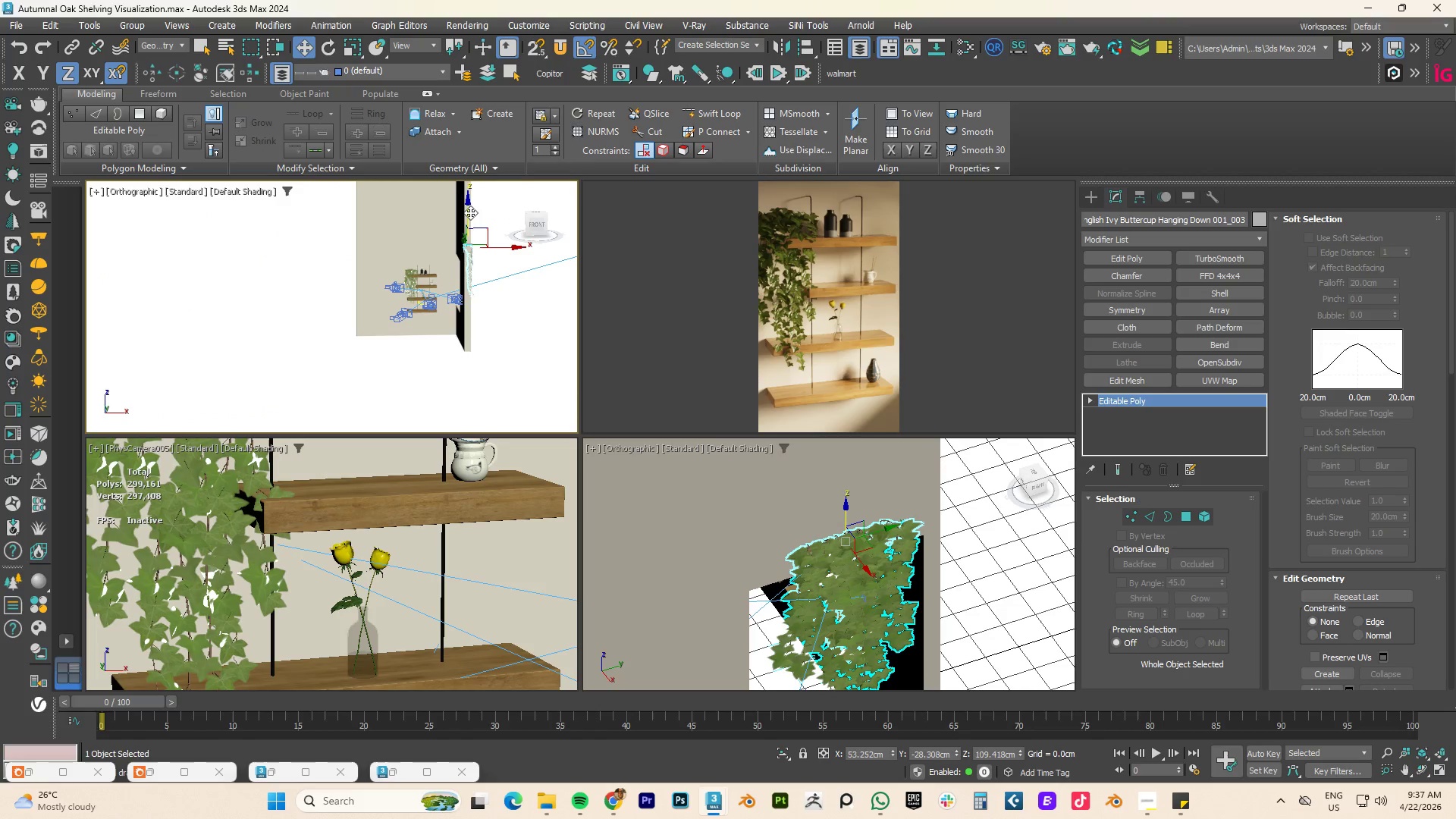 
left_click_drag(start_coordinate=[468, 212], to_coordinate=[471, 231])
 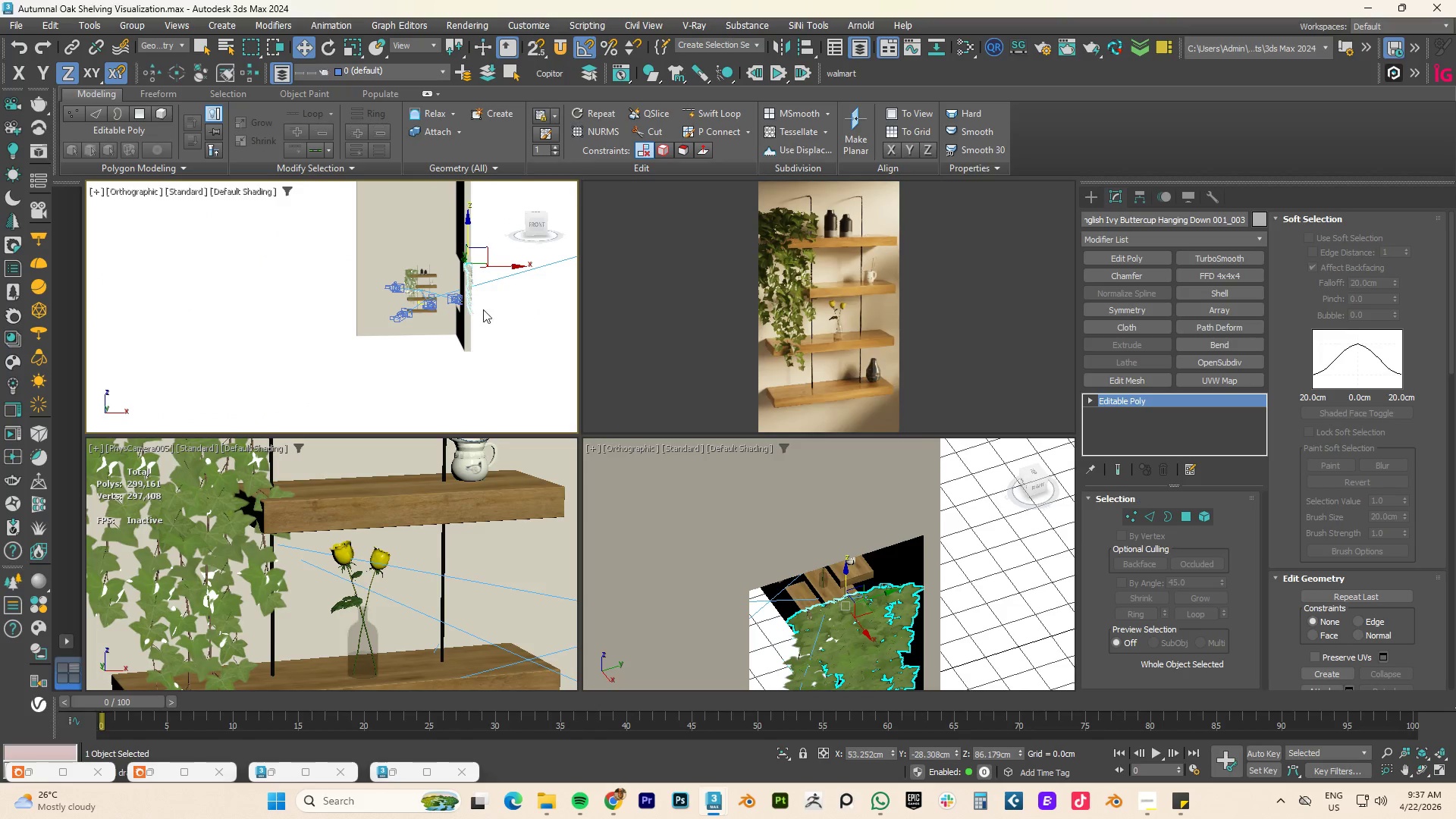 
hold_key(key=AltLeft, duration=0.88)
 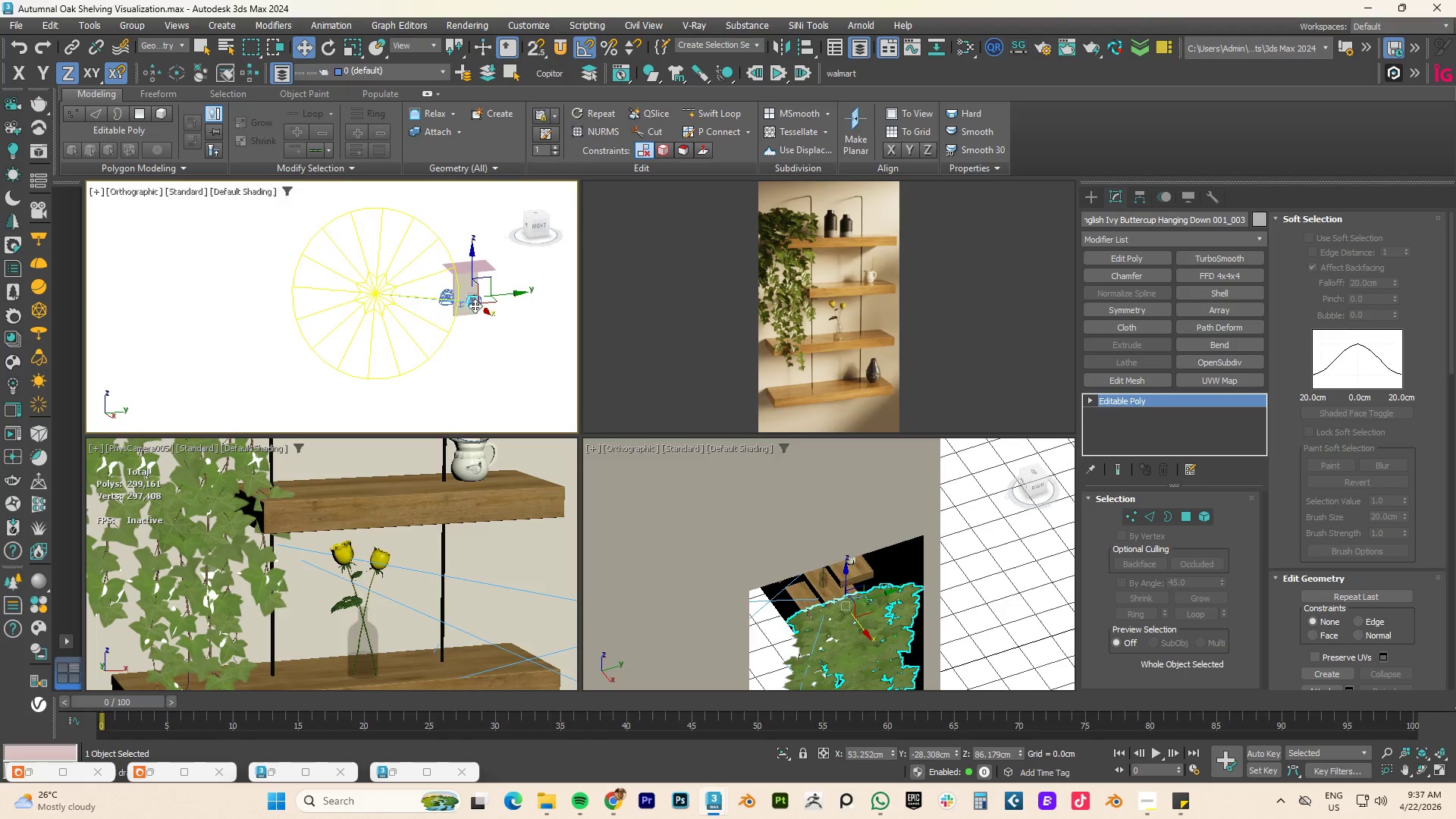 
scroll: coordinate [473, 306], scroll_direction: down, amount: 4.0
 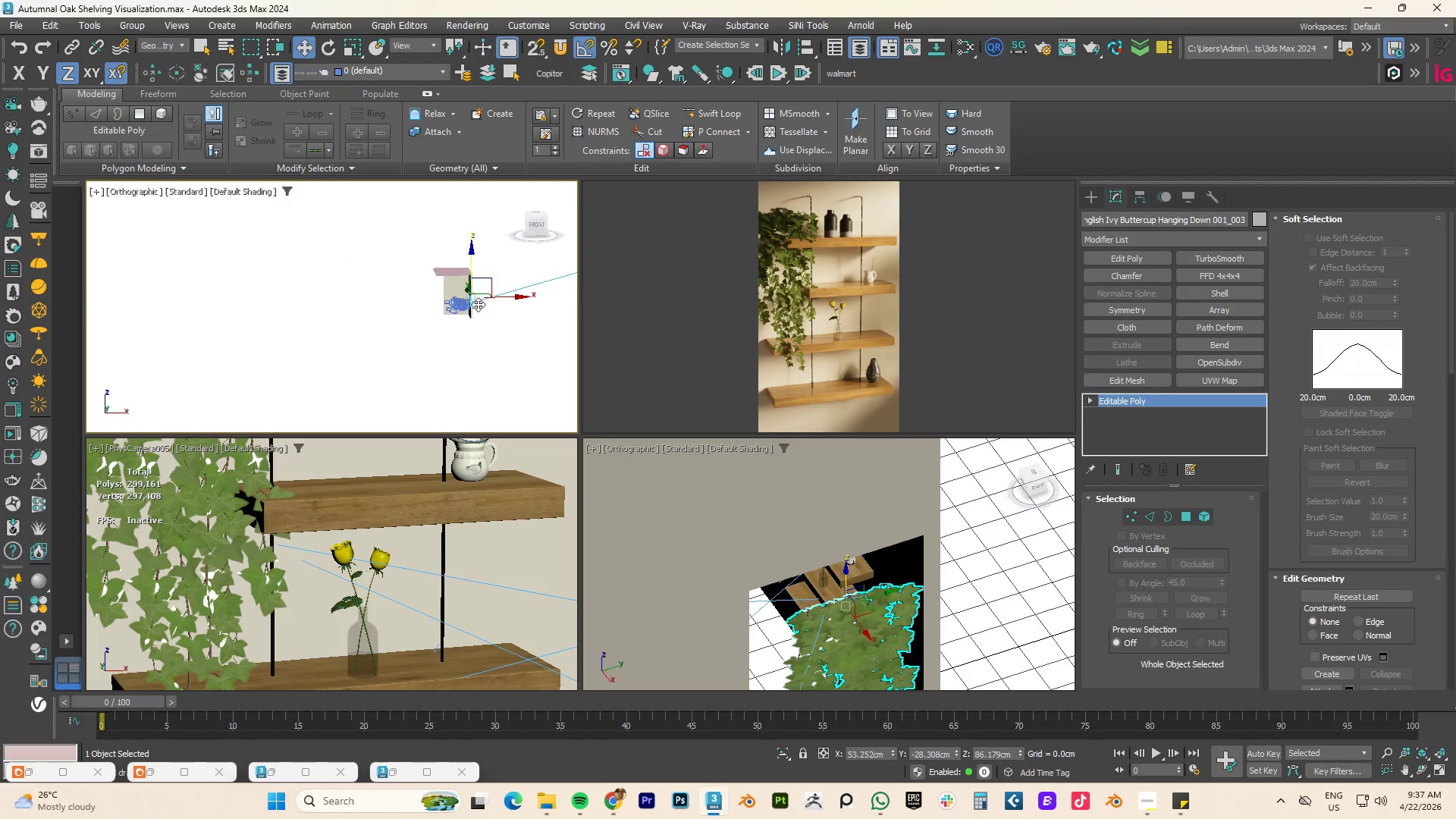 
left_click([447, 303])
 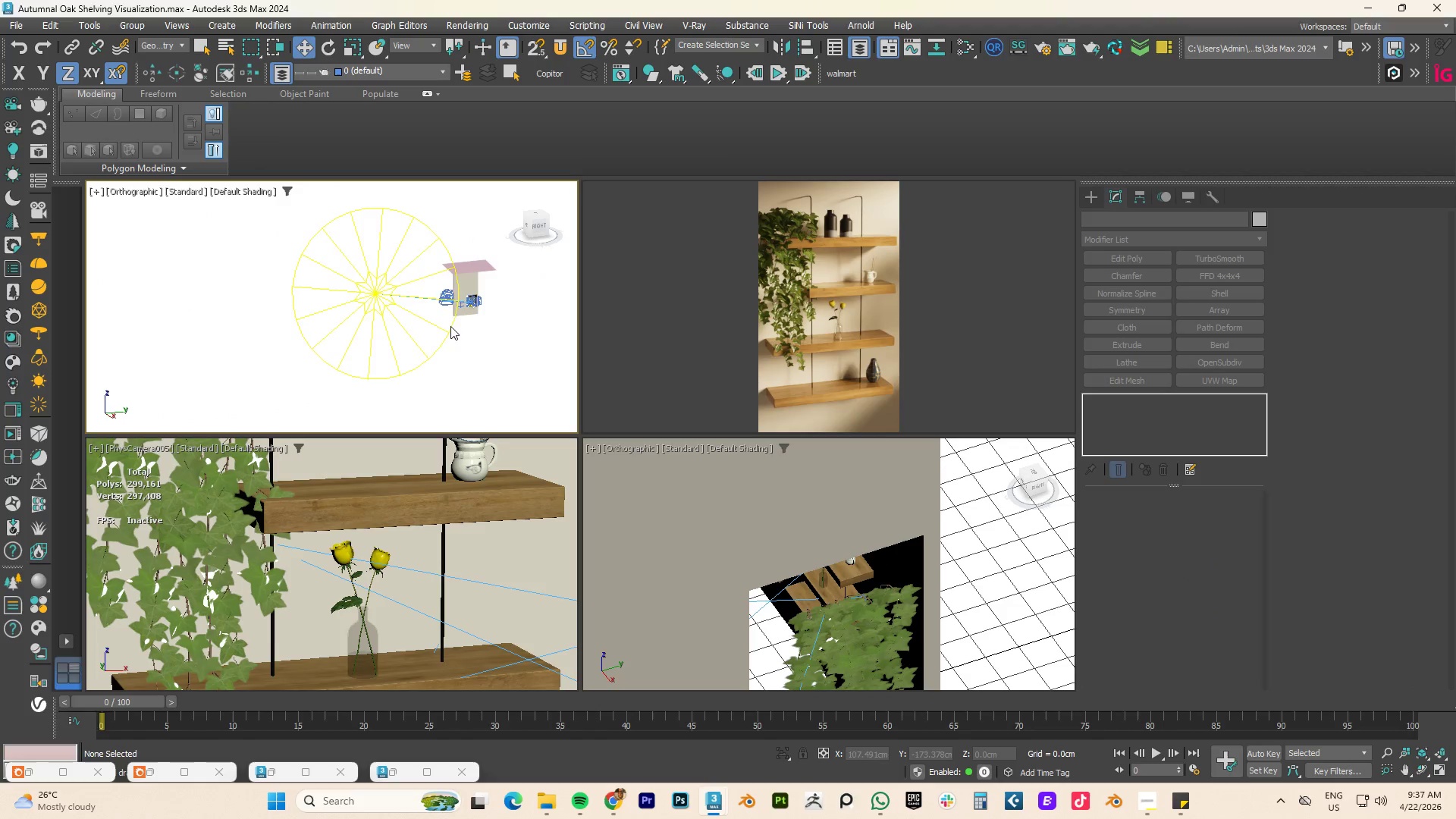 
left_click([450, 328])
 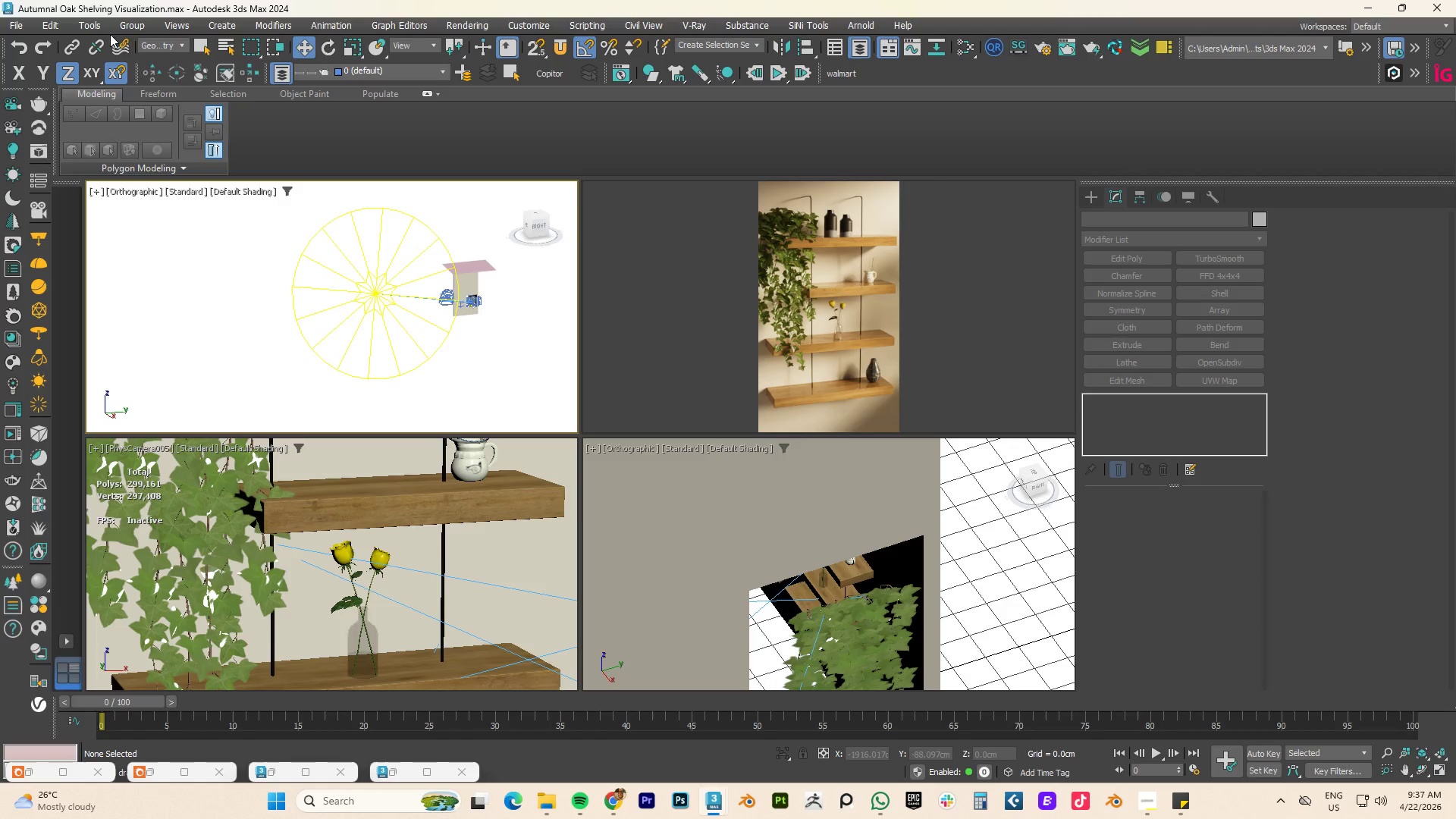 
left_click([152, 51])
 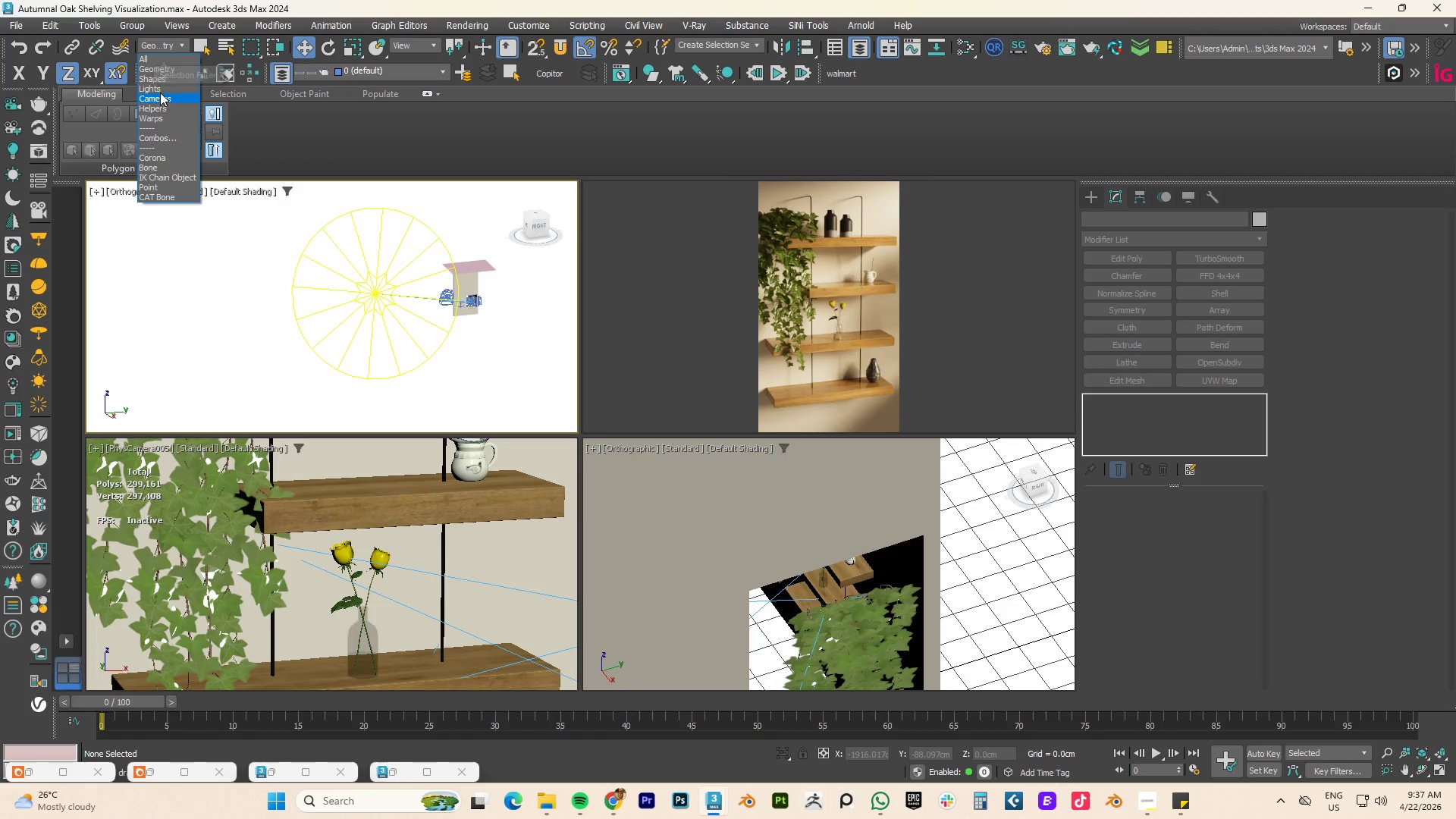 
left_click([158, 89])
 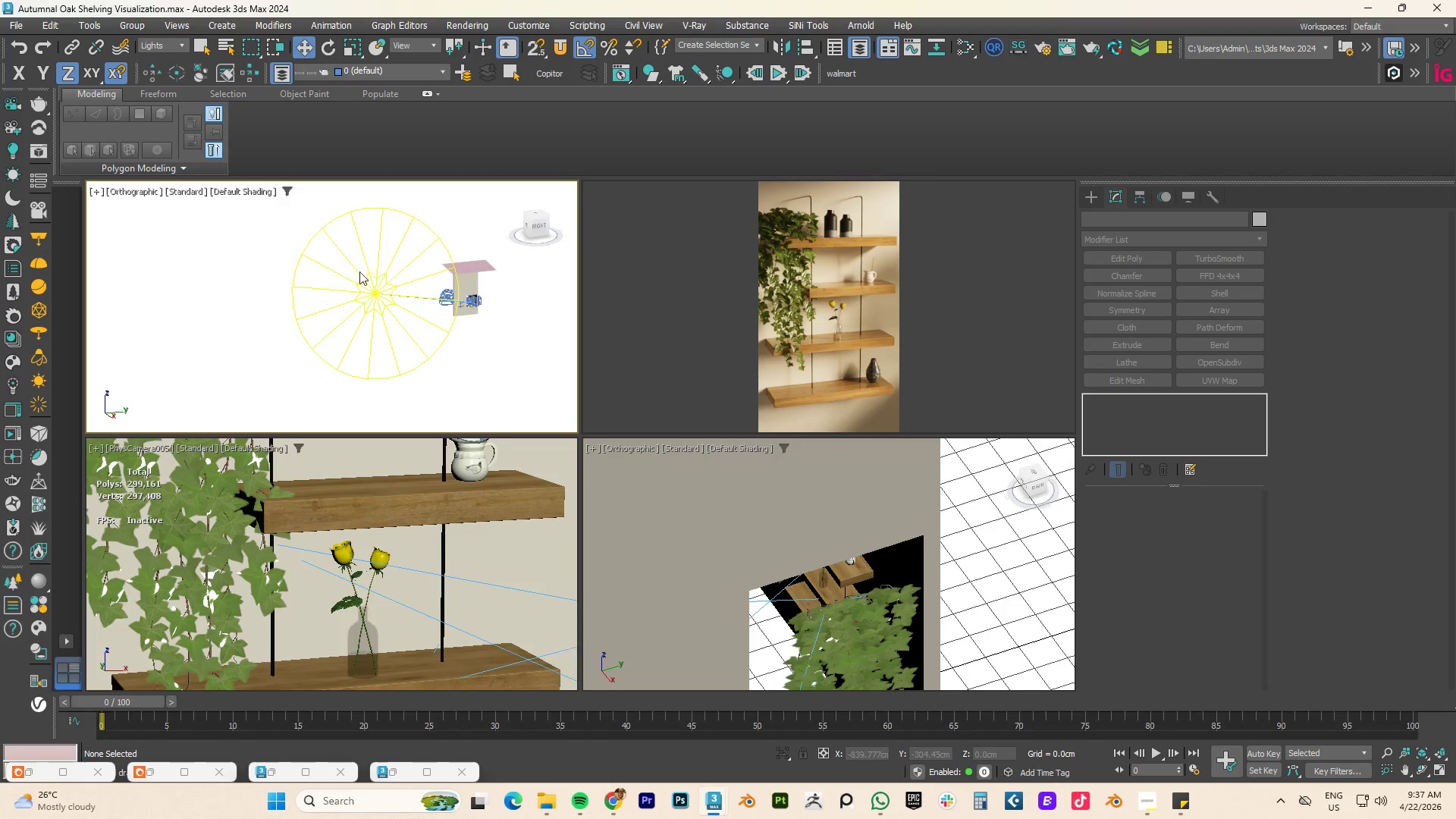 
left_click([362, 281])
 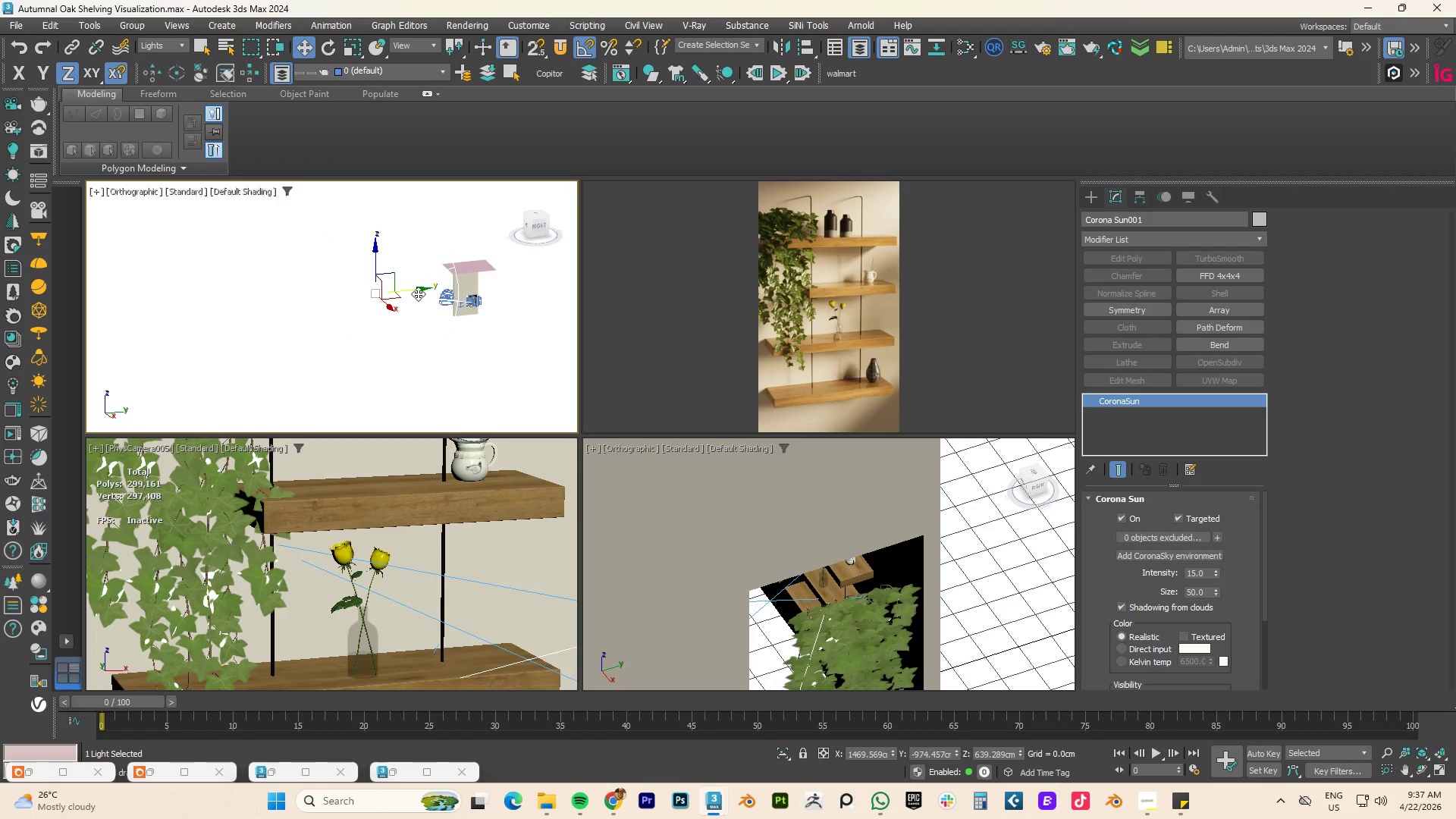 
left_click_drag(start_coordinate=[415, 292], to_coordinate=[460, 293])
 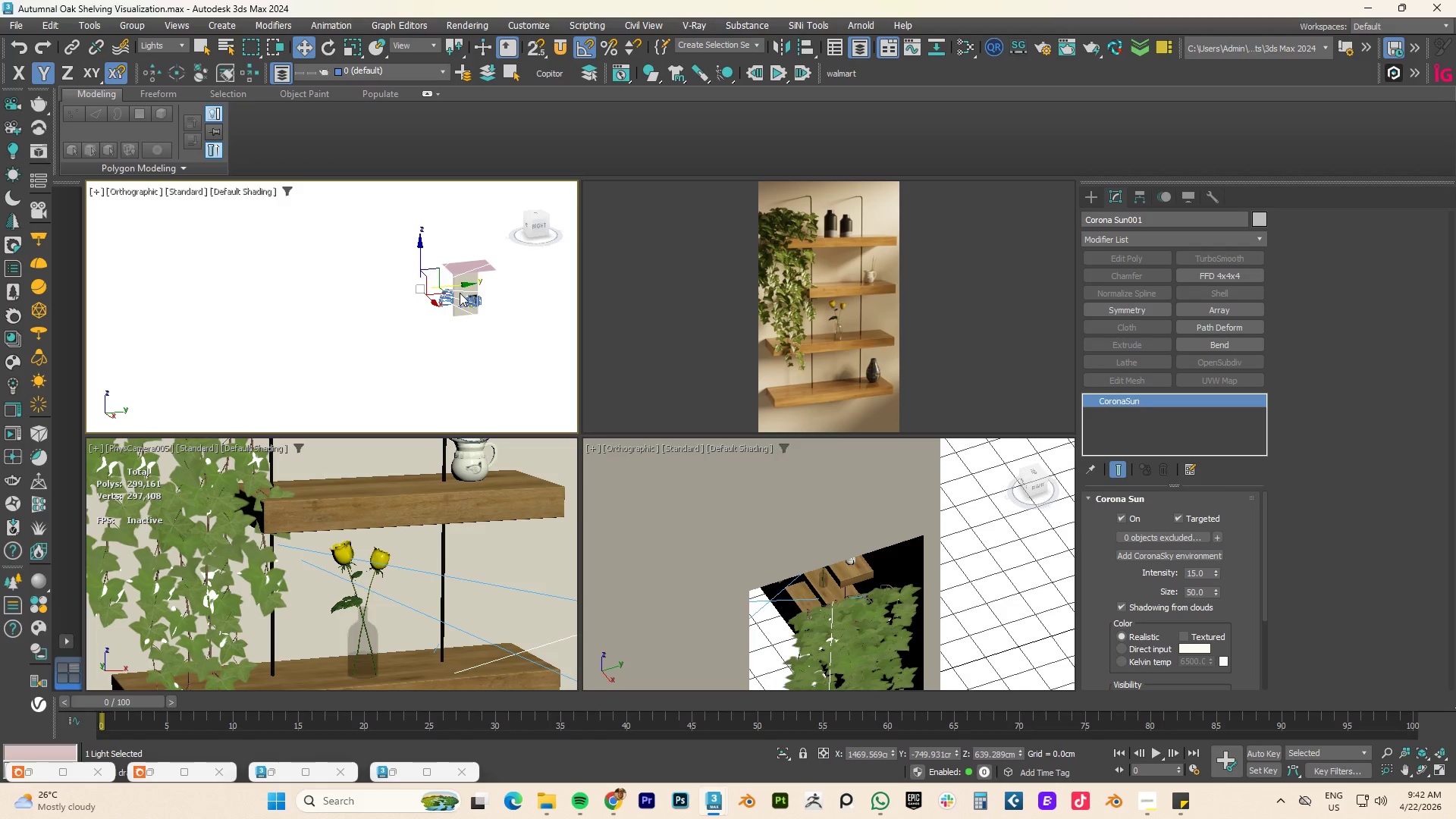 
wait(321.67)
 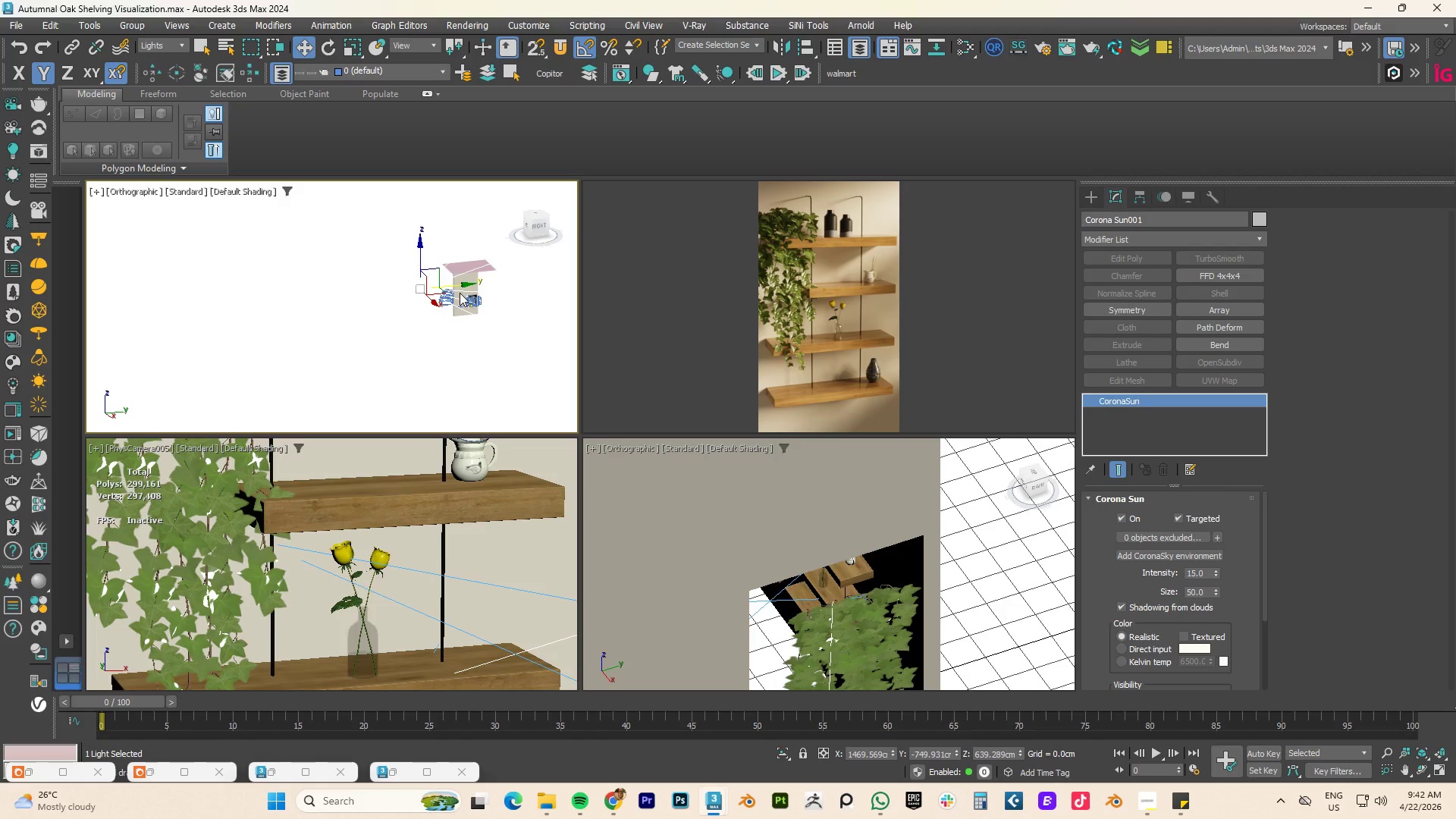 
scroll: coordinate [426, 291], scroll_direction: down, amount: 11.0
 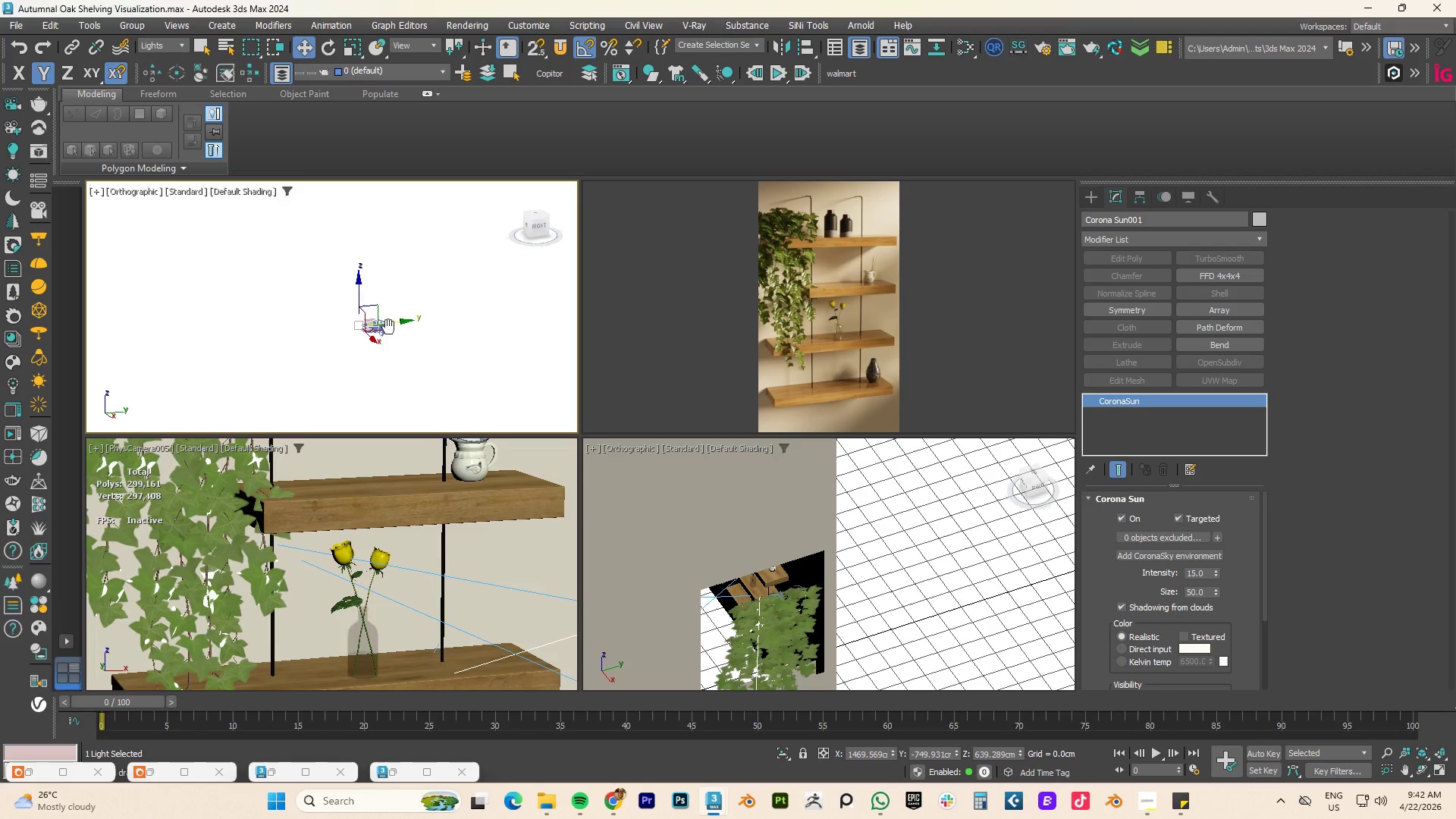 
hold_key(key=AltLeft, duration=0.61)
 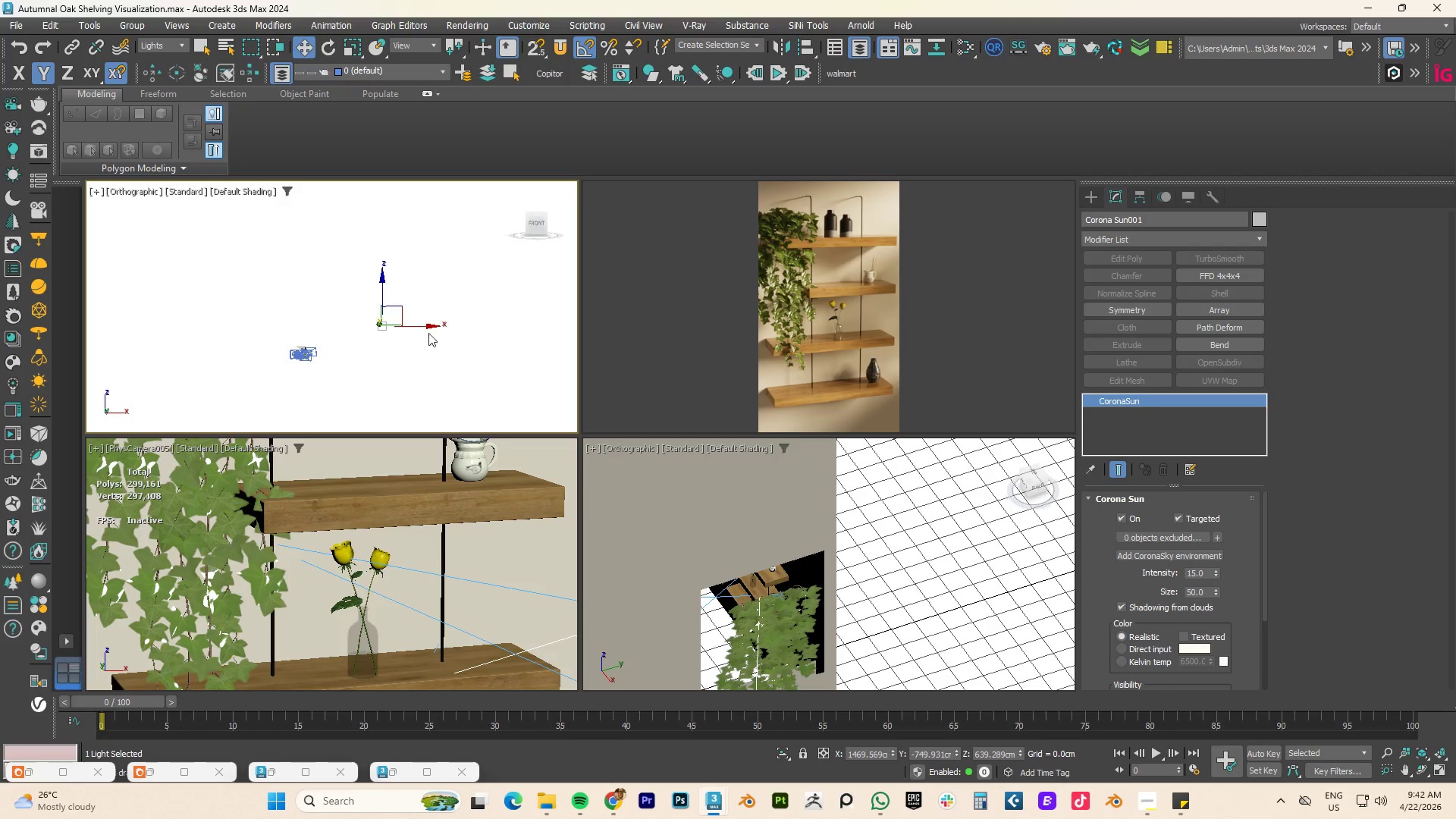 
scroll: coordinate [403, 329], scroll_direction: up, amount: 4.0
 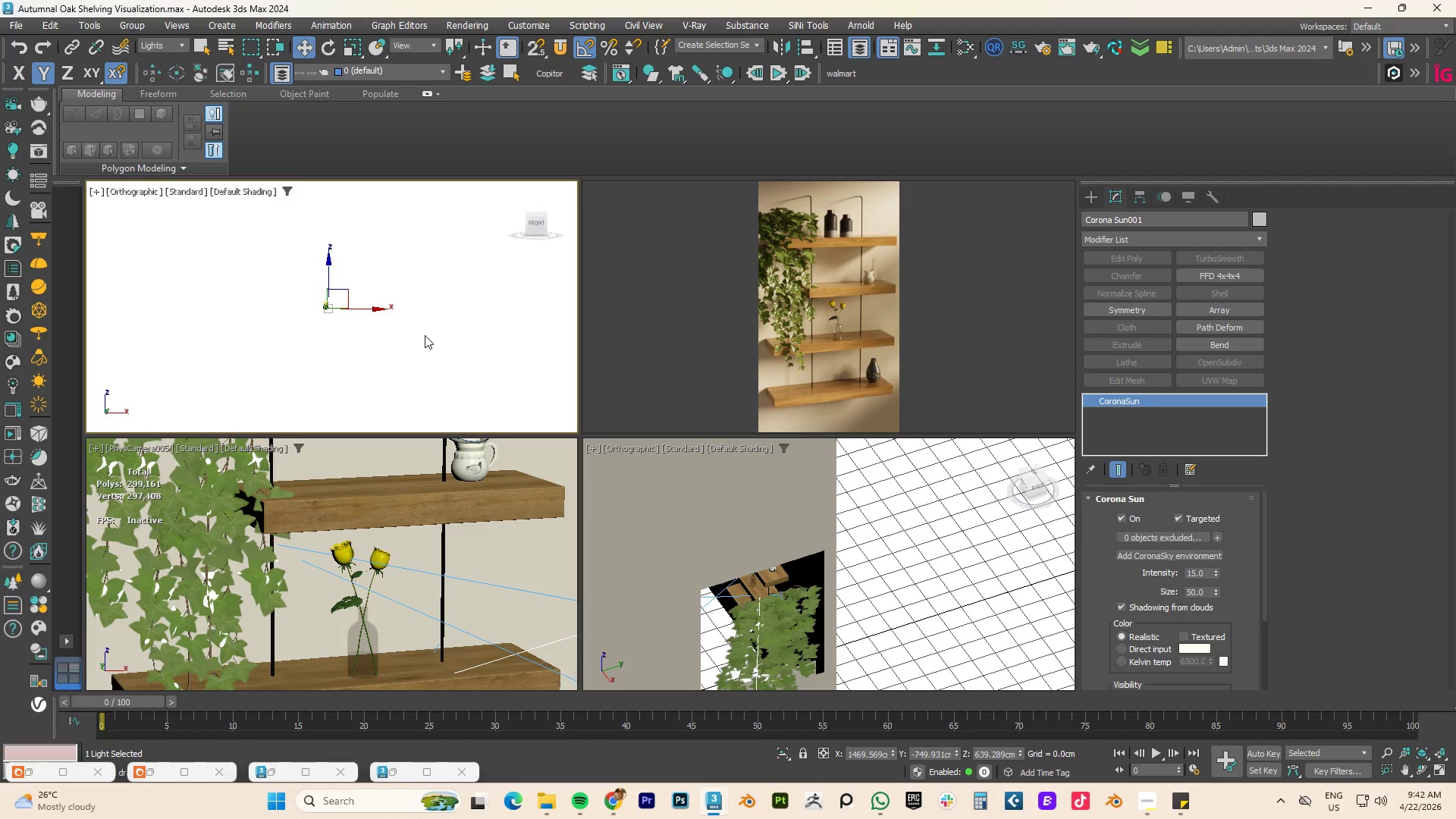 
key(F3)
 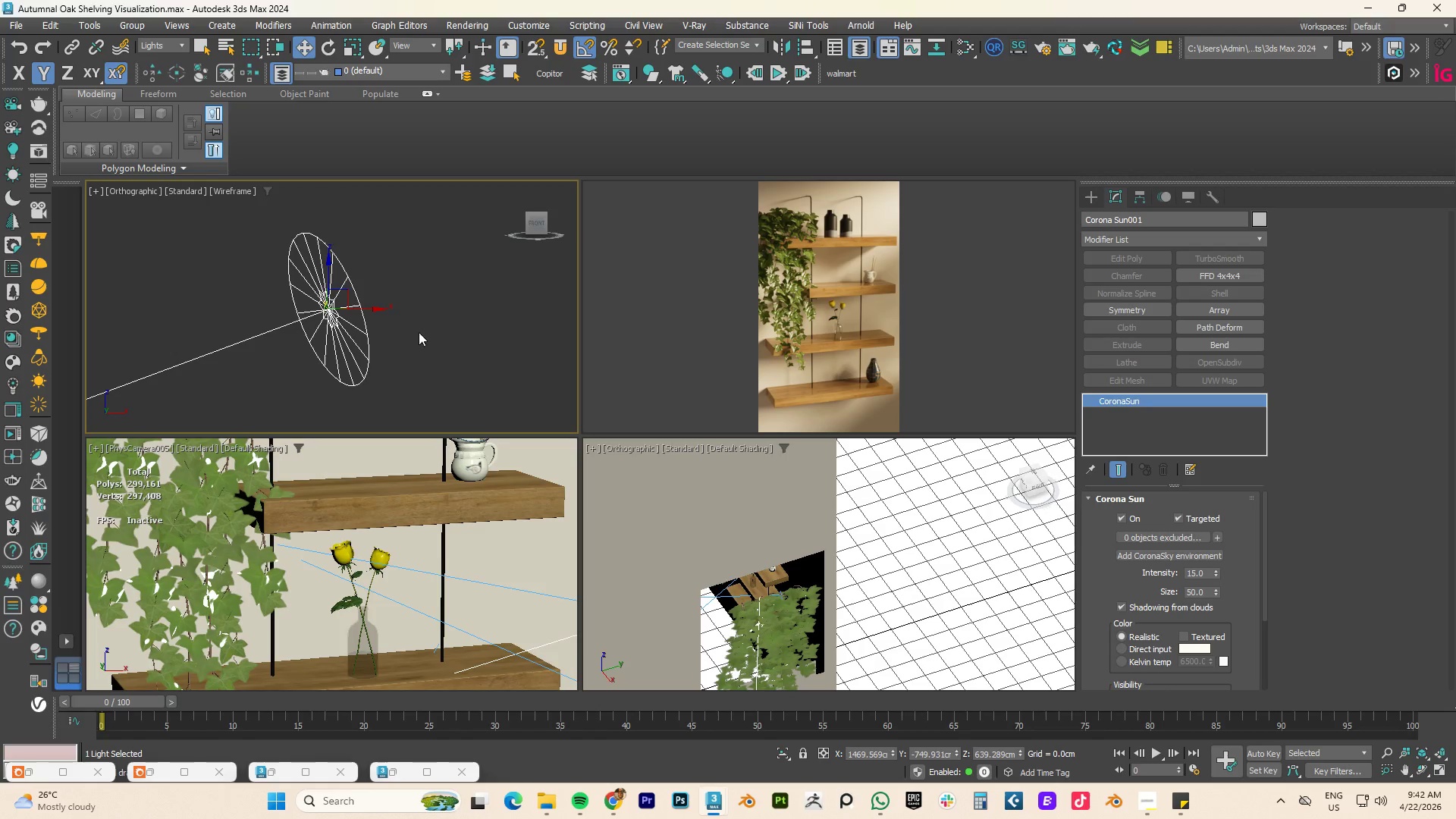 
key(T)
 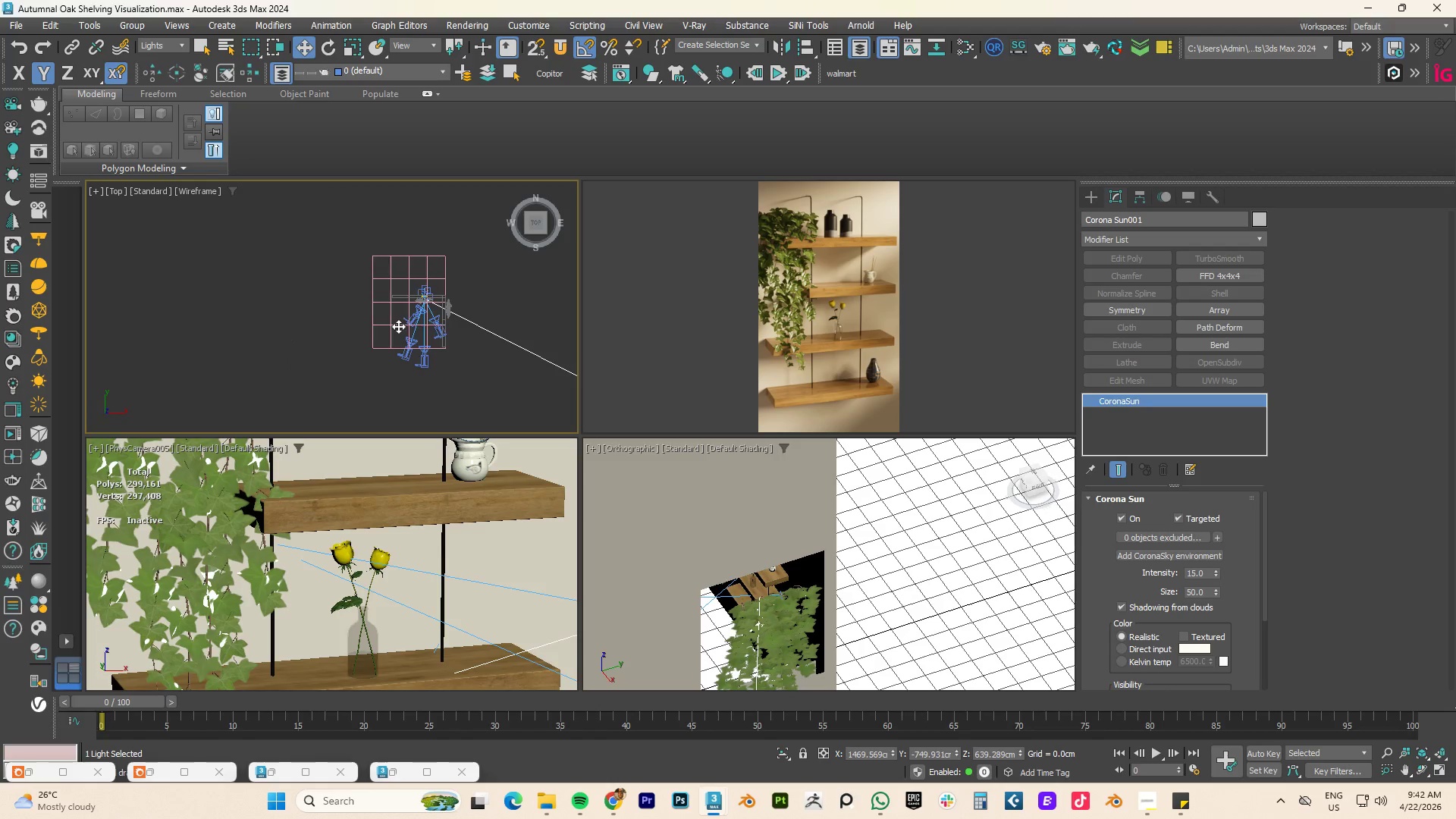 
scroll: coordinate [400, 331], scroll_direction: down, amount: 3.0
 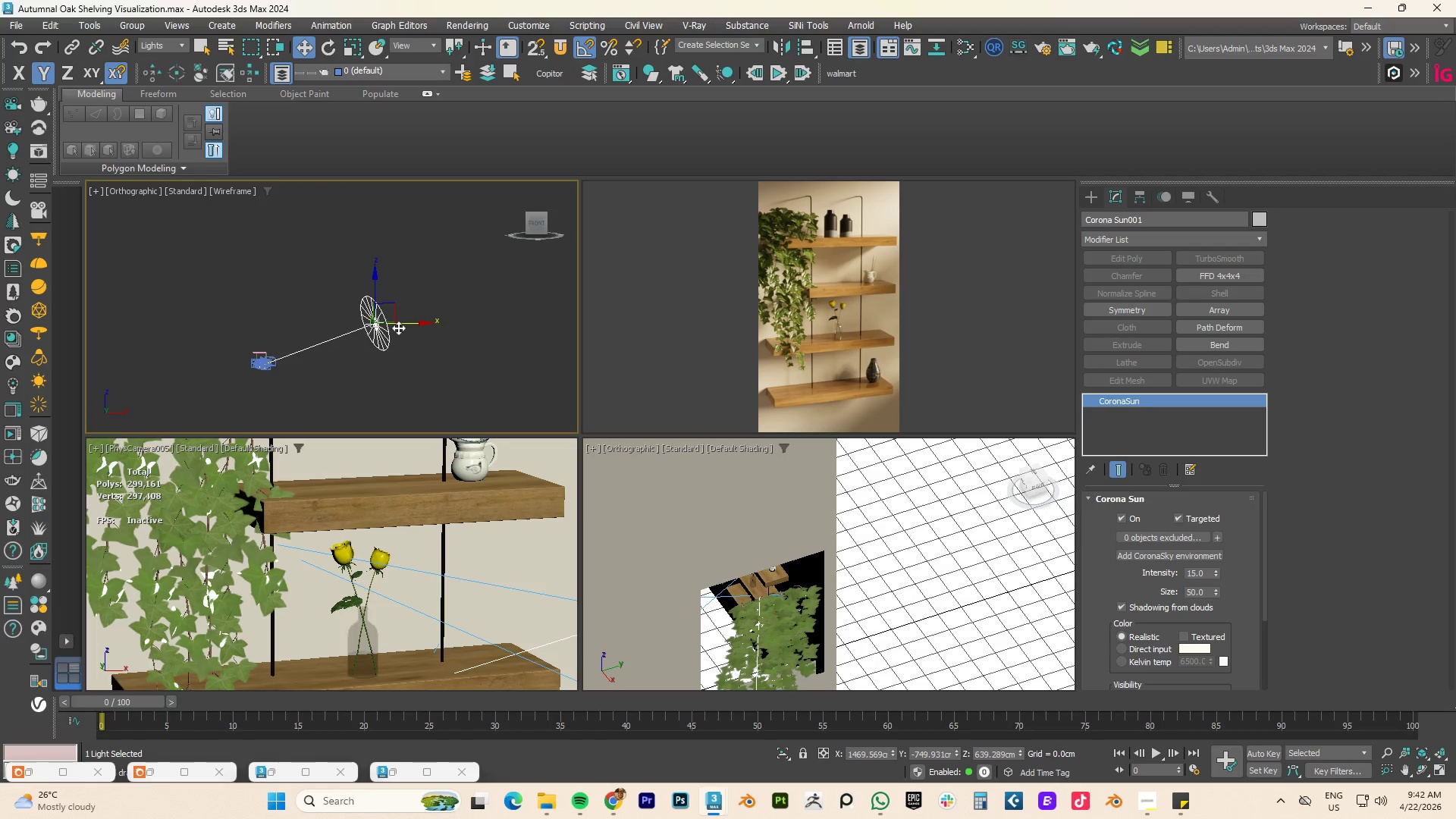 
key(Z)
 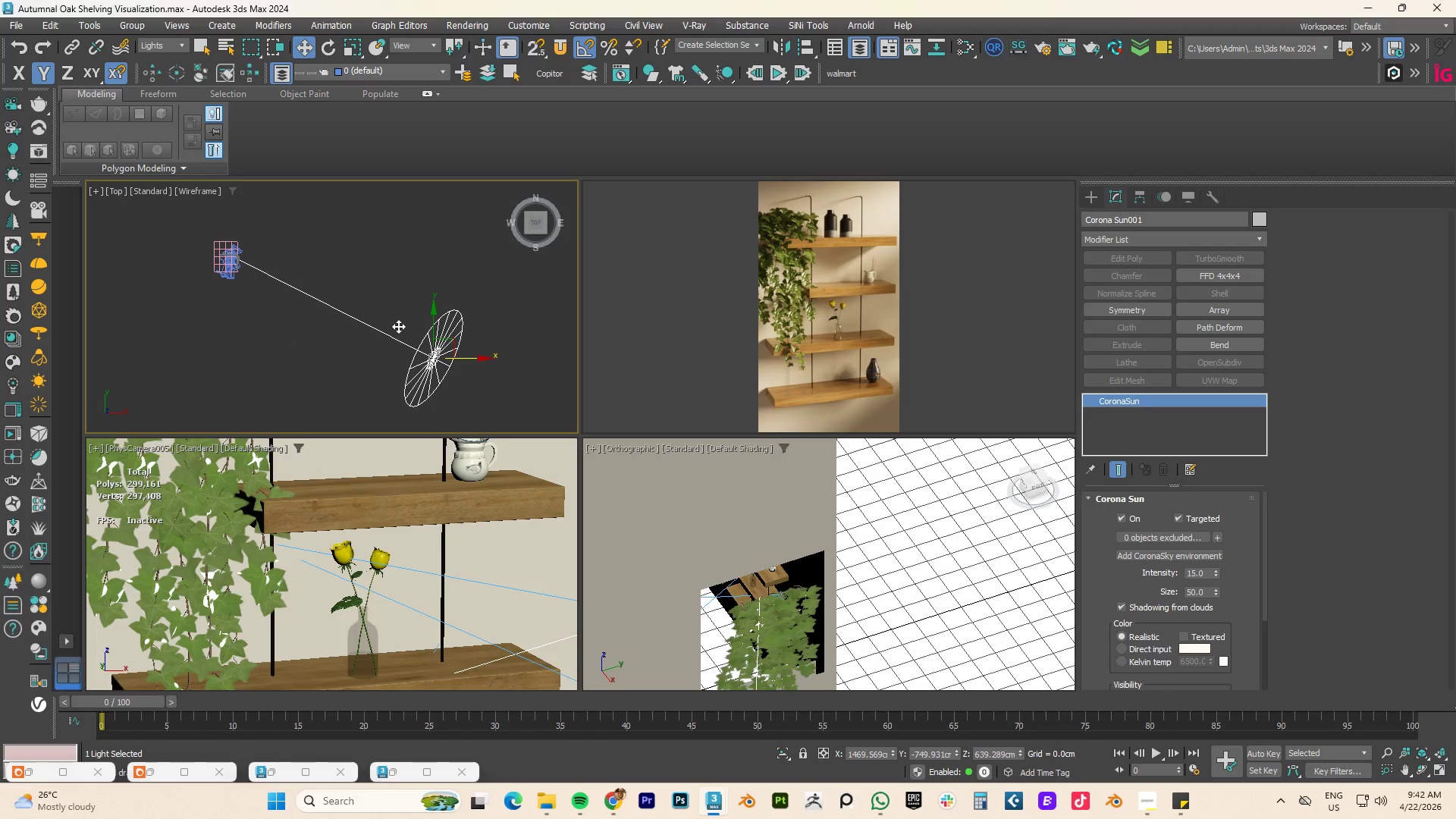 
scroll: coordinate [398, 326], scroll_direction: down, amount: 2.0
 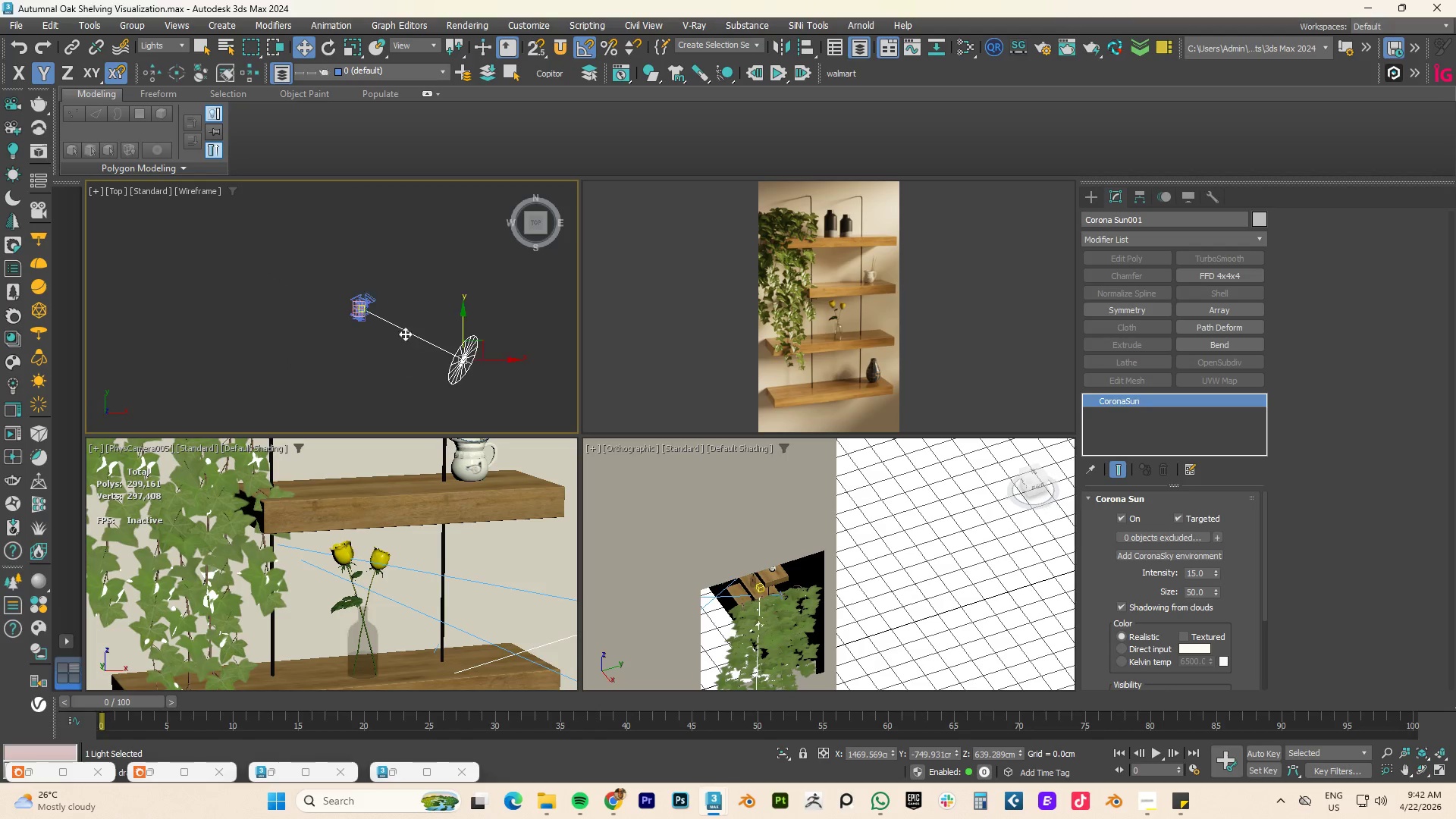 
scroll: coordinate [362, 320], scroll_direction: up, amount: 11.0
 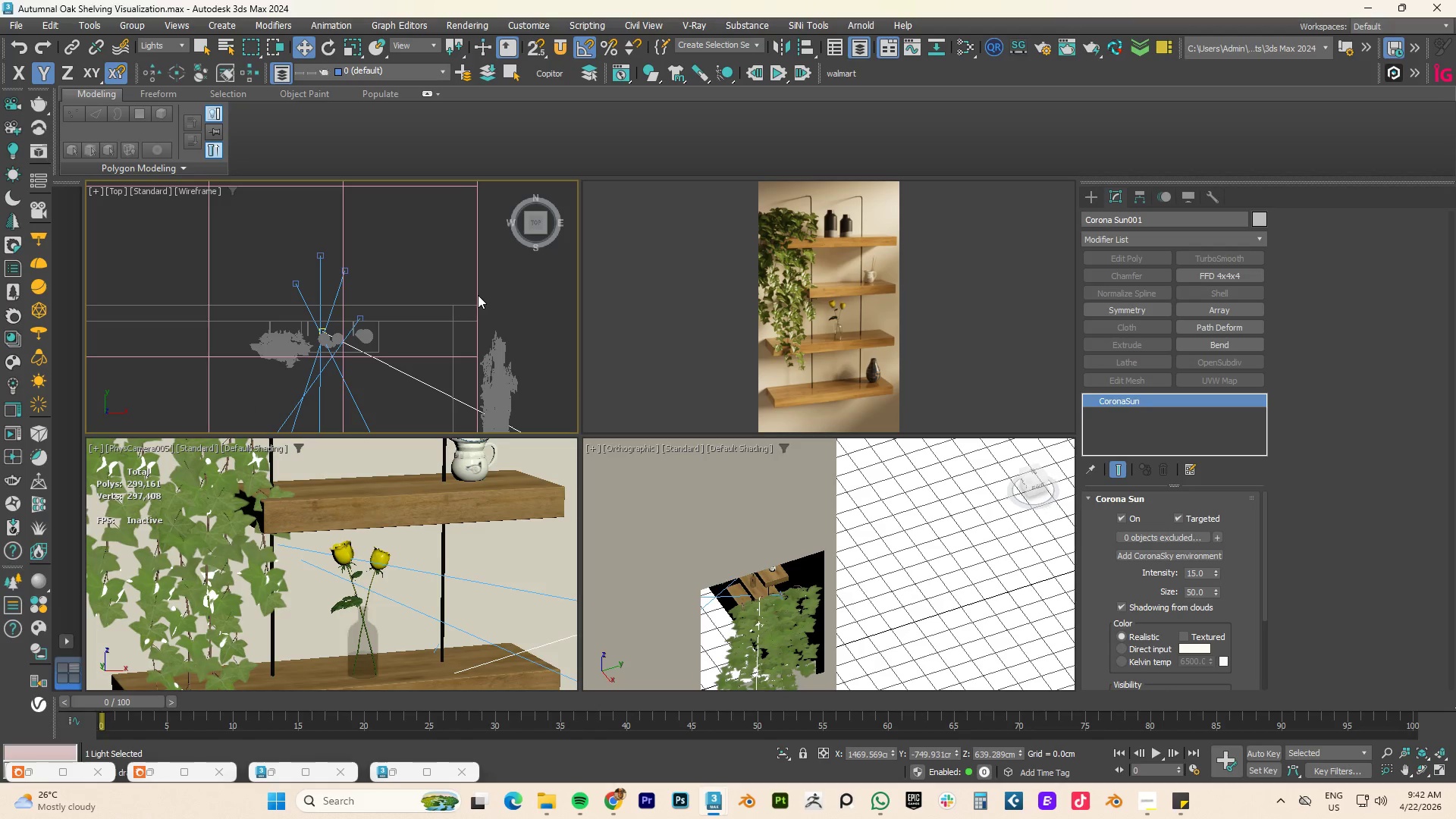 
left_click([478, 295])
 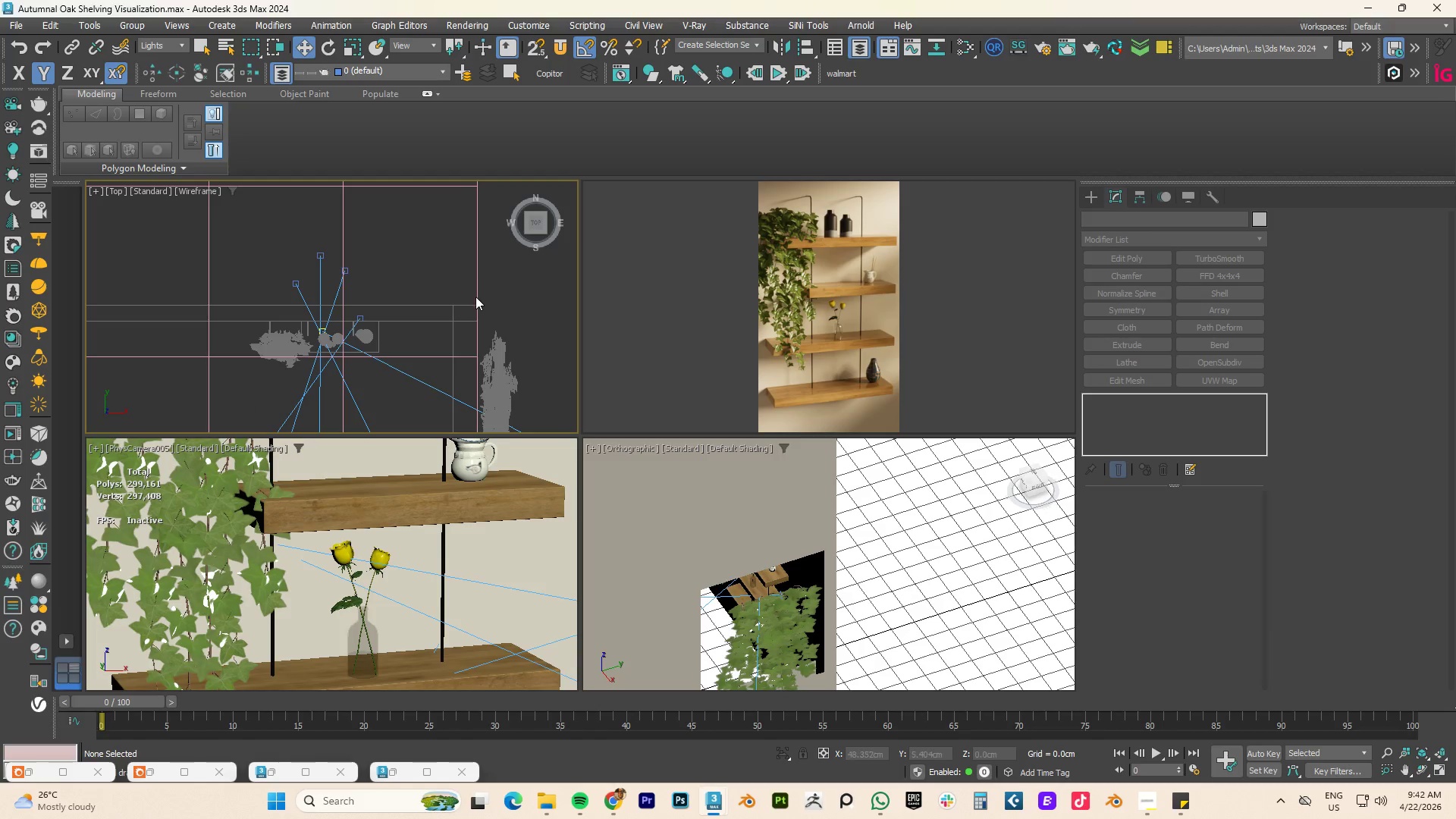 
left_click([475, 297])
 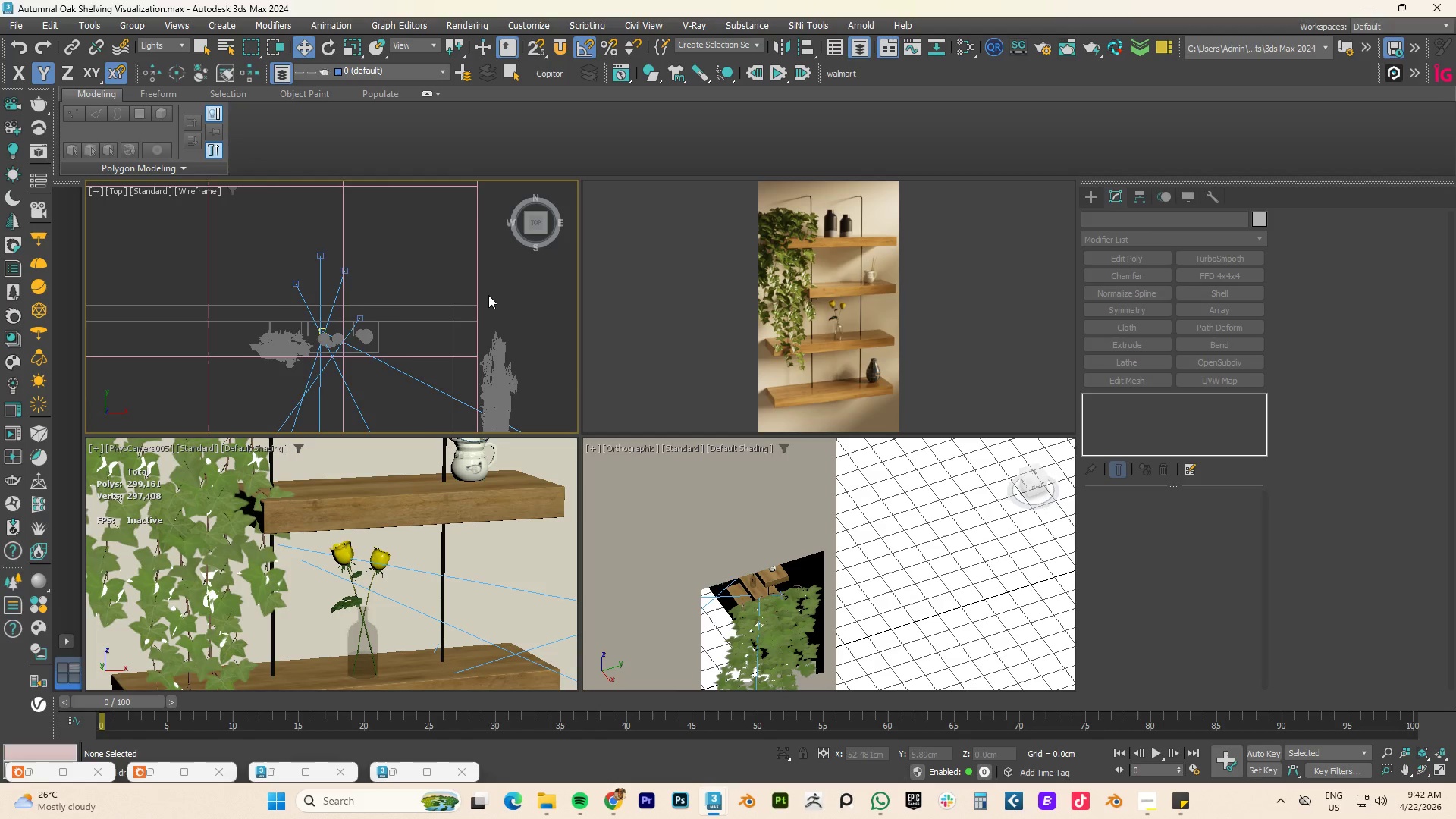 
hold_key(key=AltLeft, duration=0.78)
 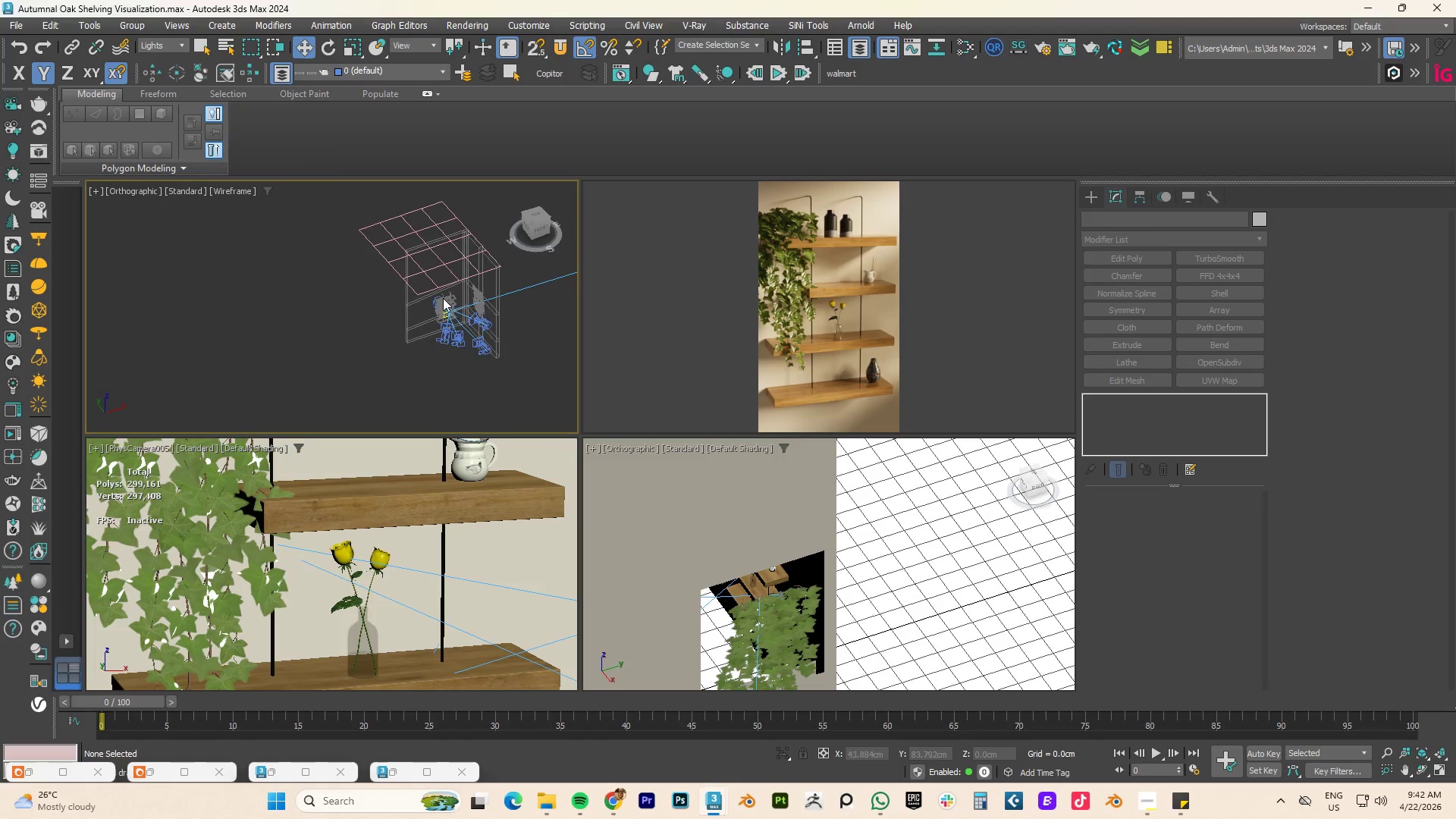 
scroll: coordinate [489, 299], scroll_direction: down, amount: 5.0
 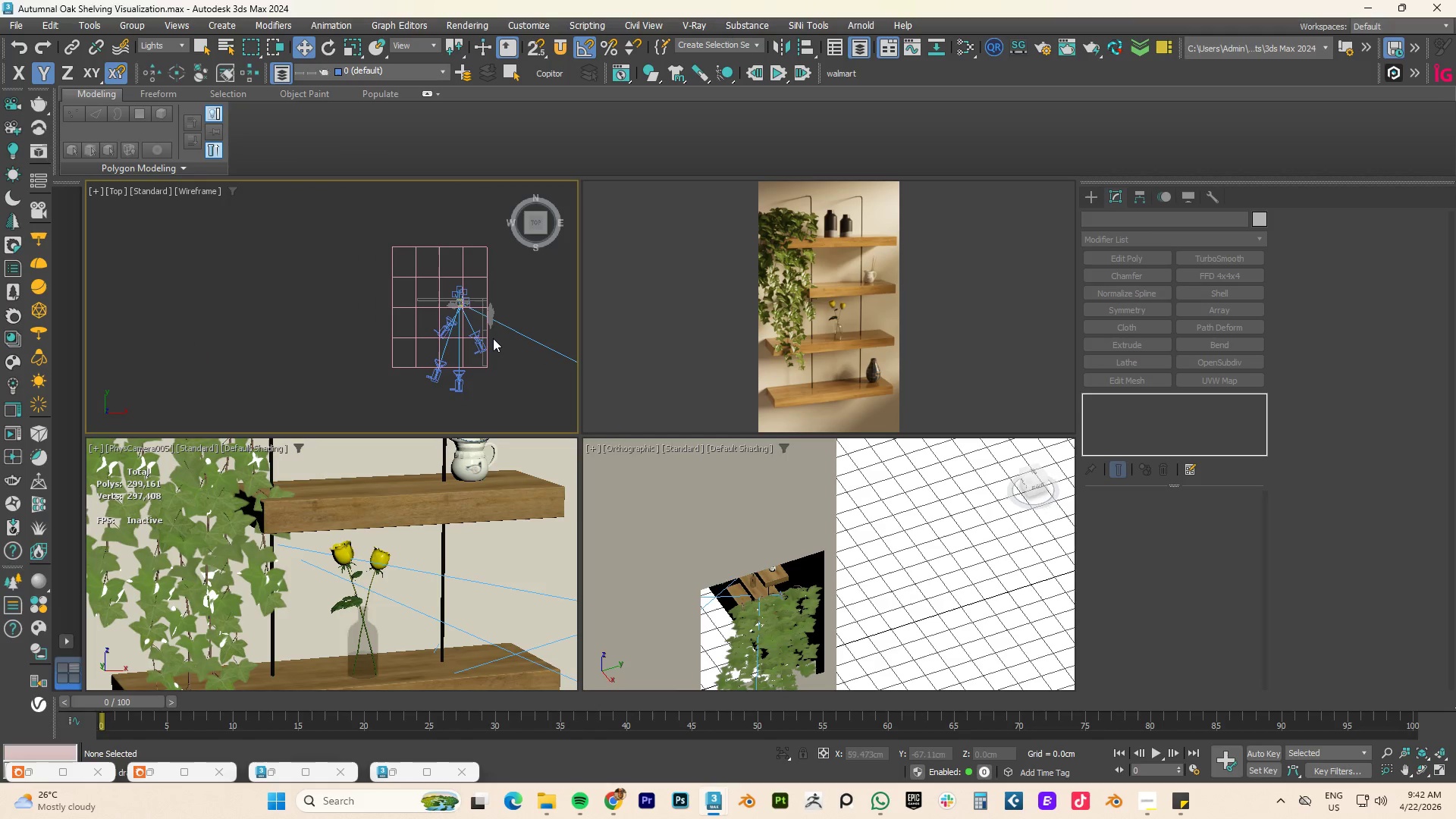 
scroll: coordinate [460, 315], scroll_direction: up, amount: 5.0
 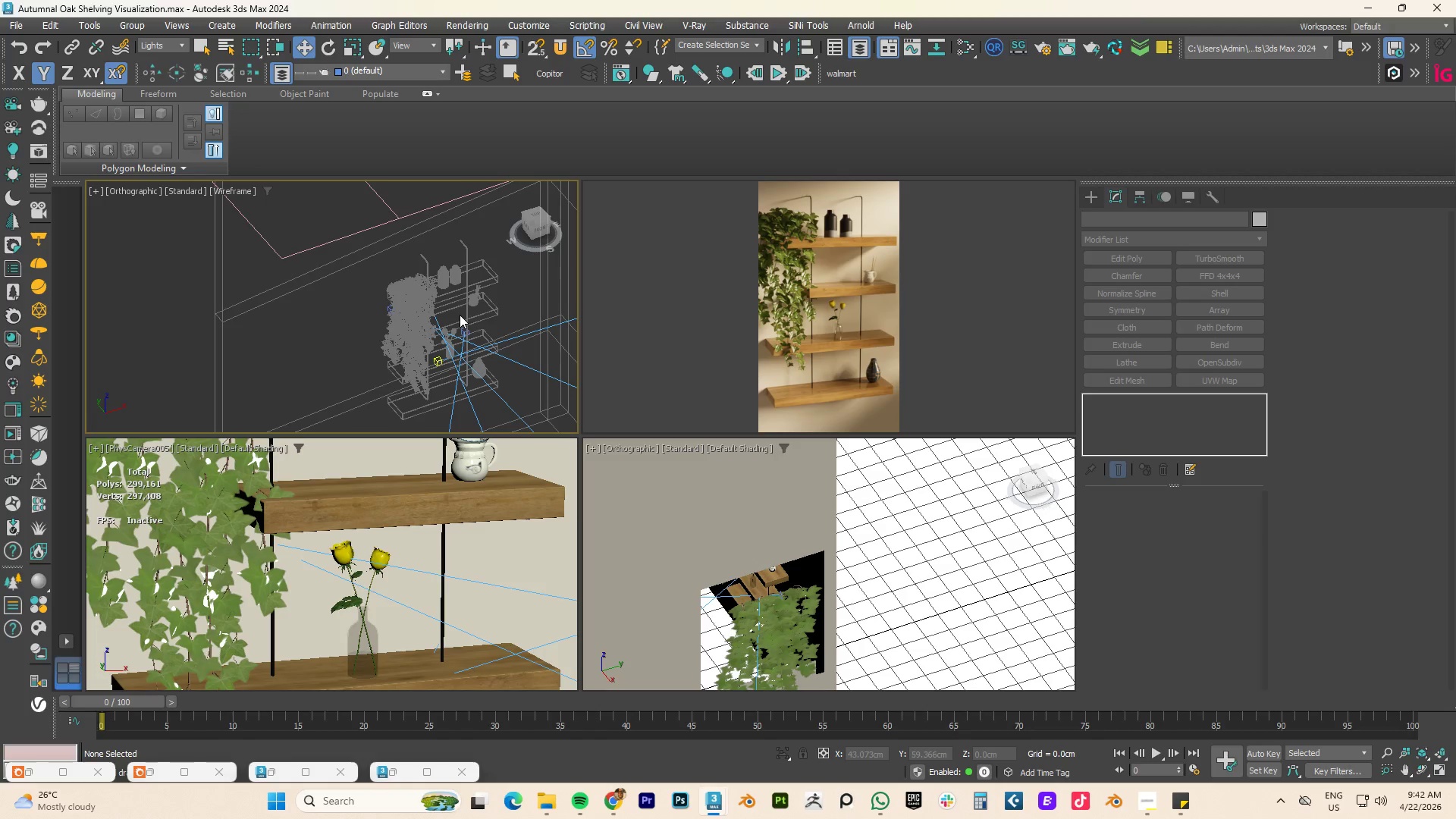 
key(F3)
 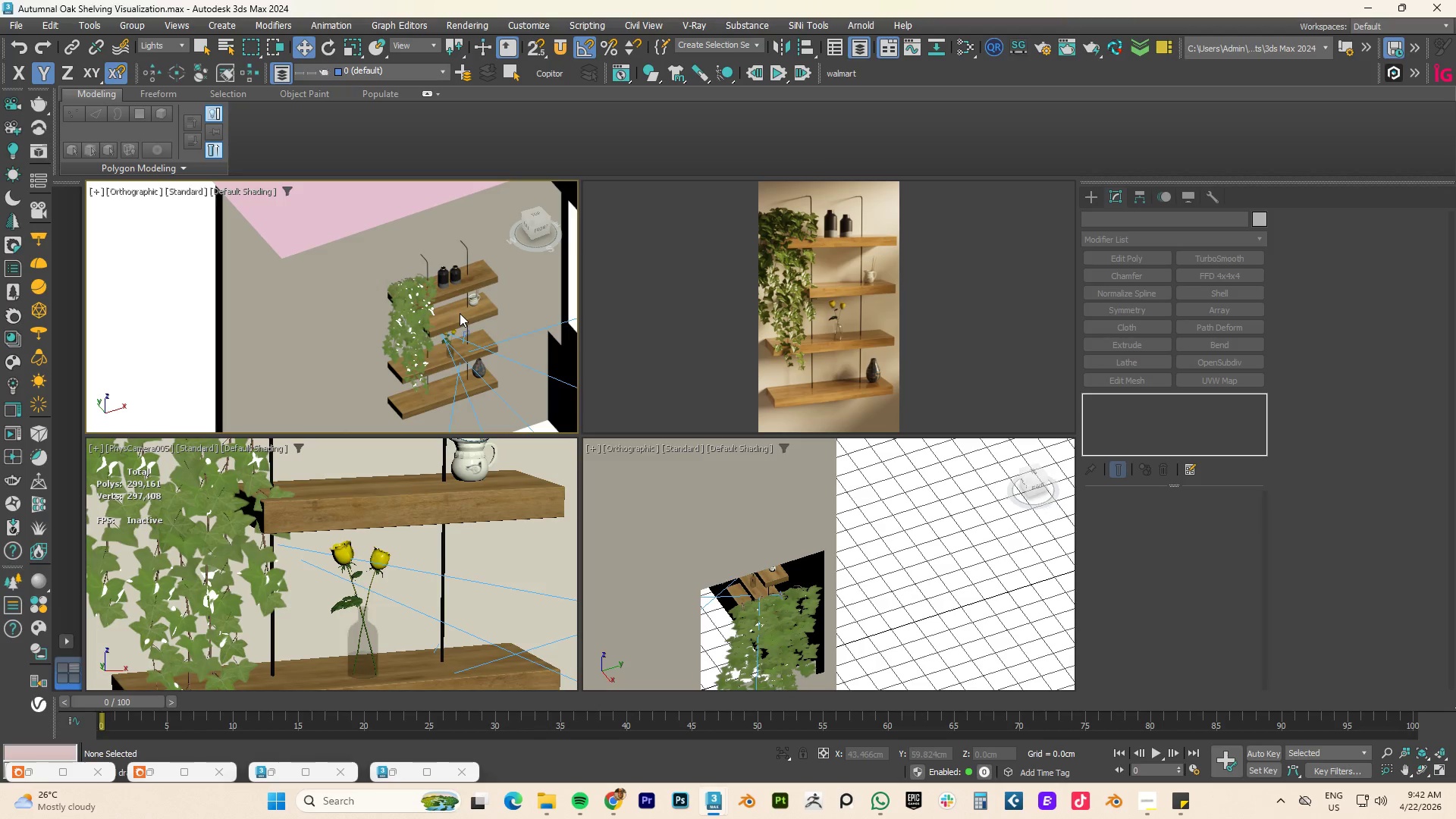 
key(F4)
 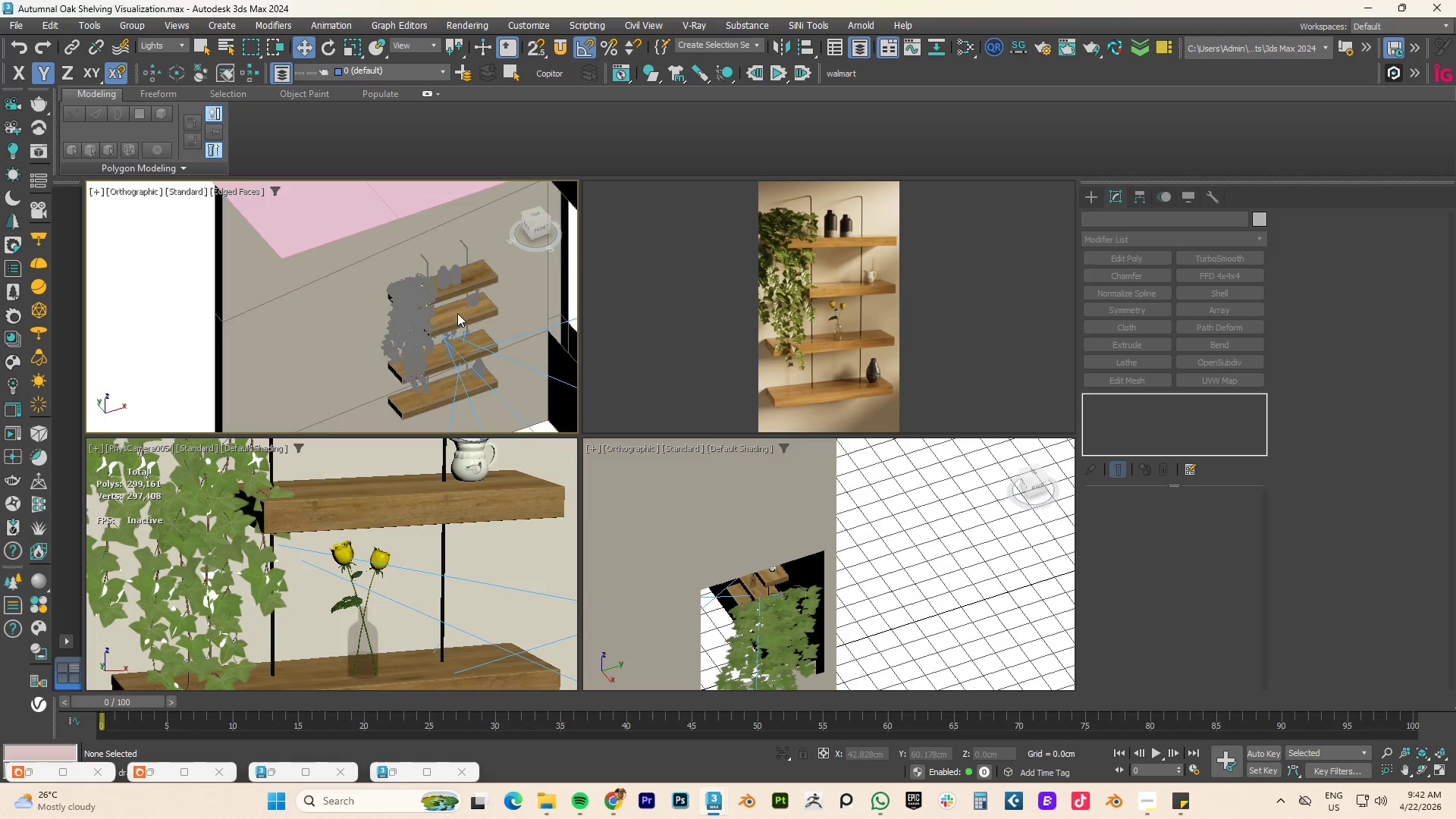 